 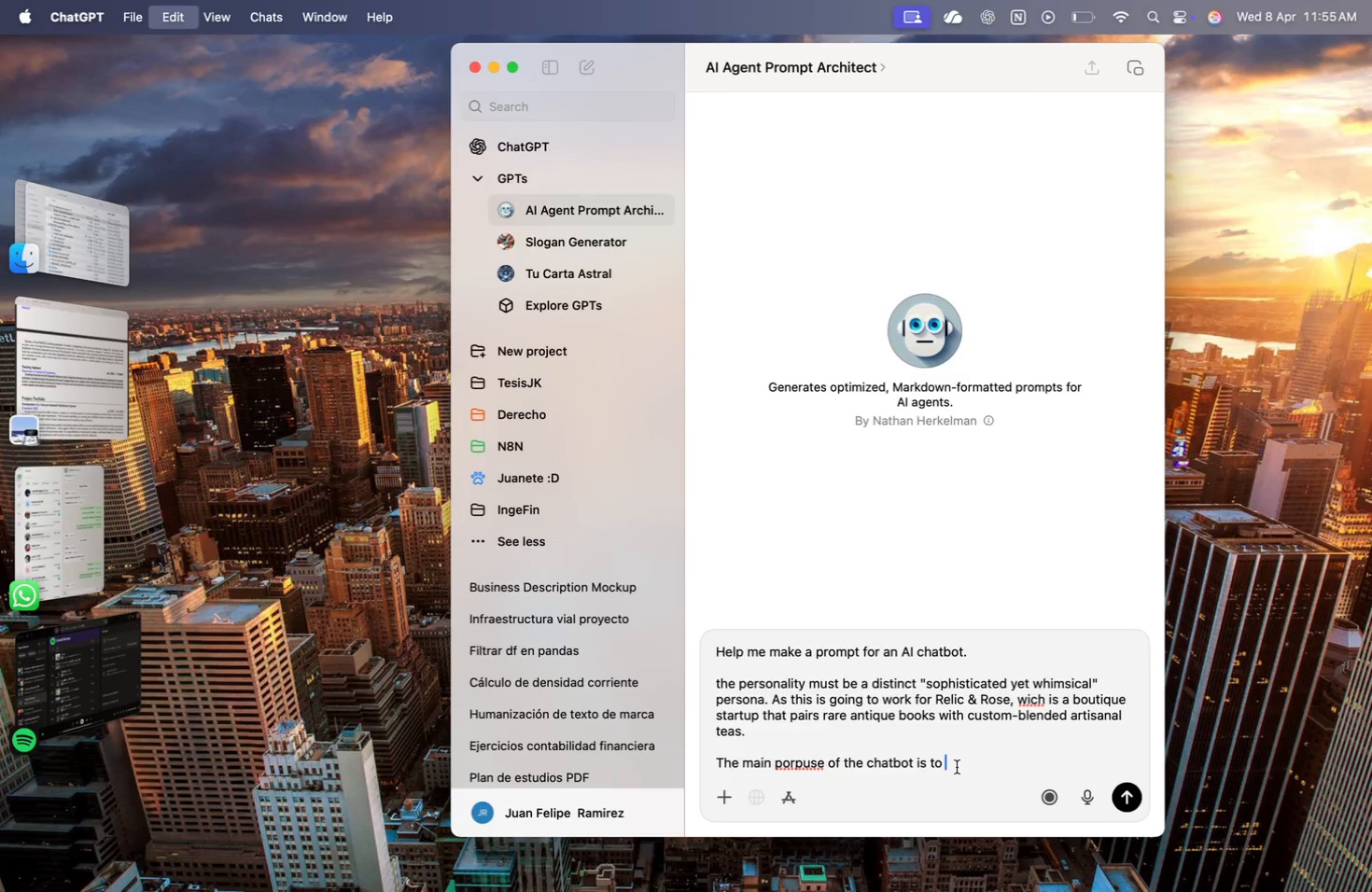 
key(Meta+V)
 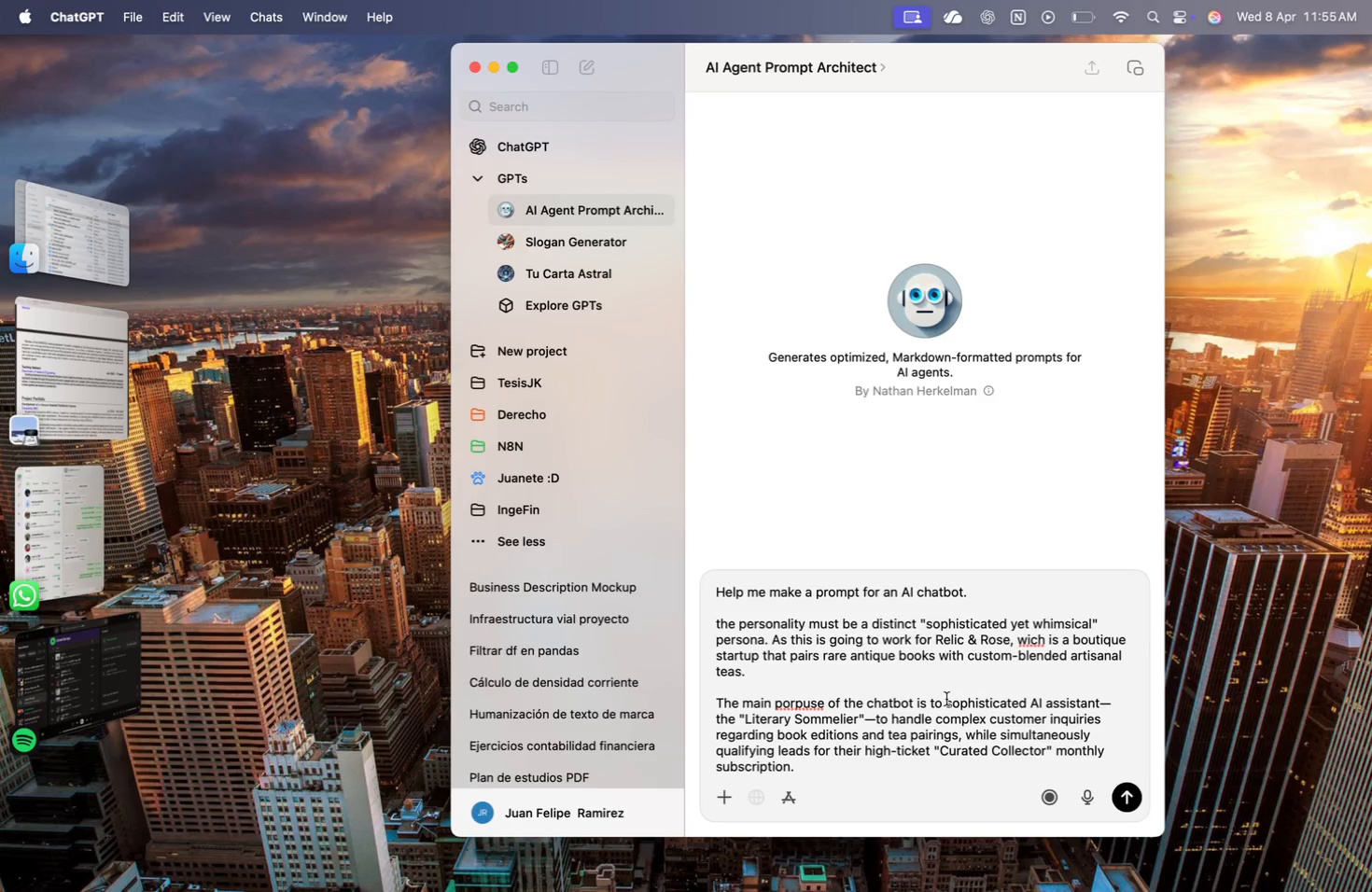 
left_click([944, 704])
 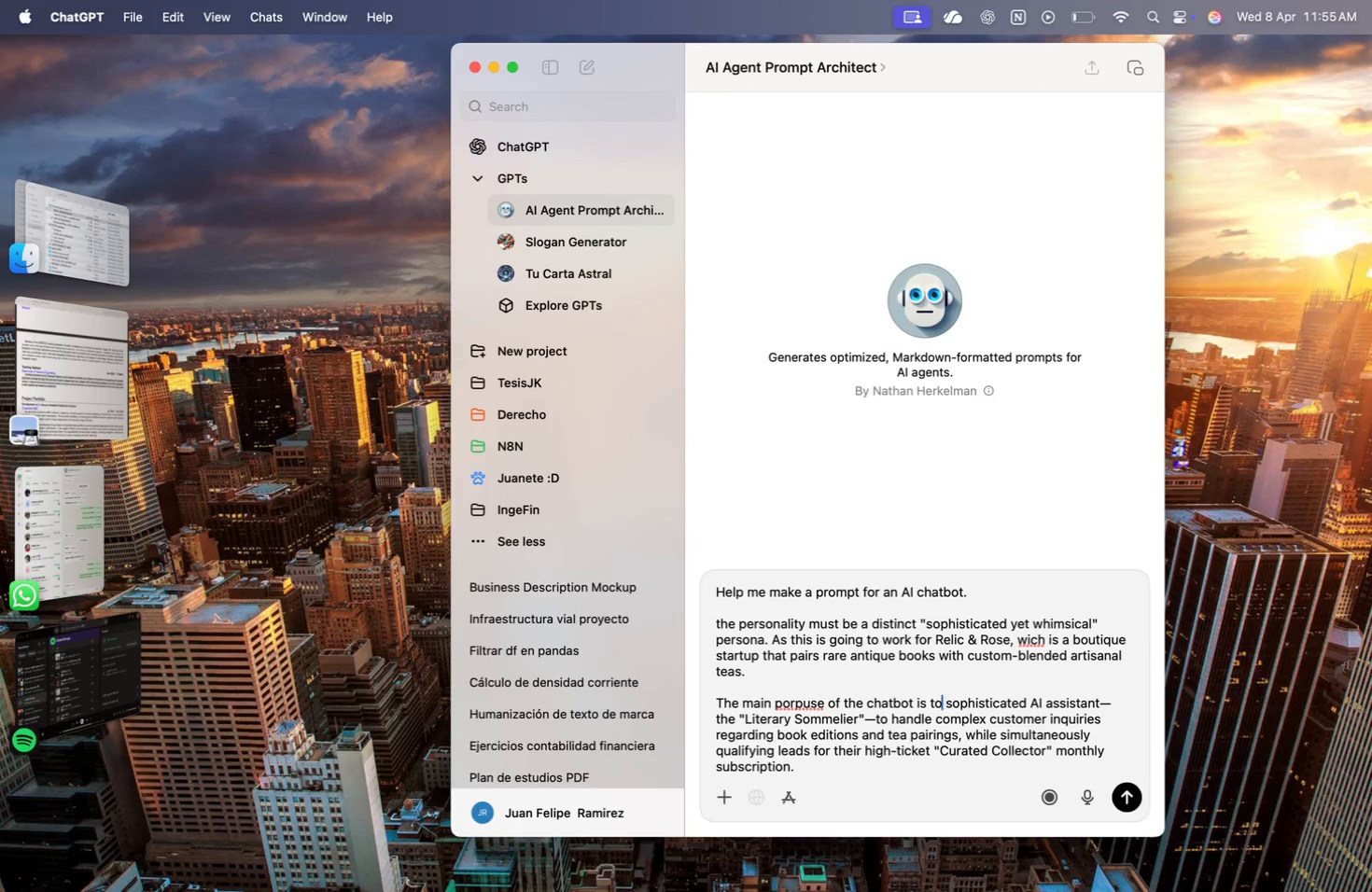 
type( be a )
 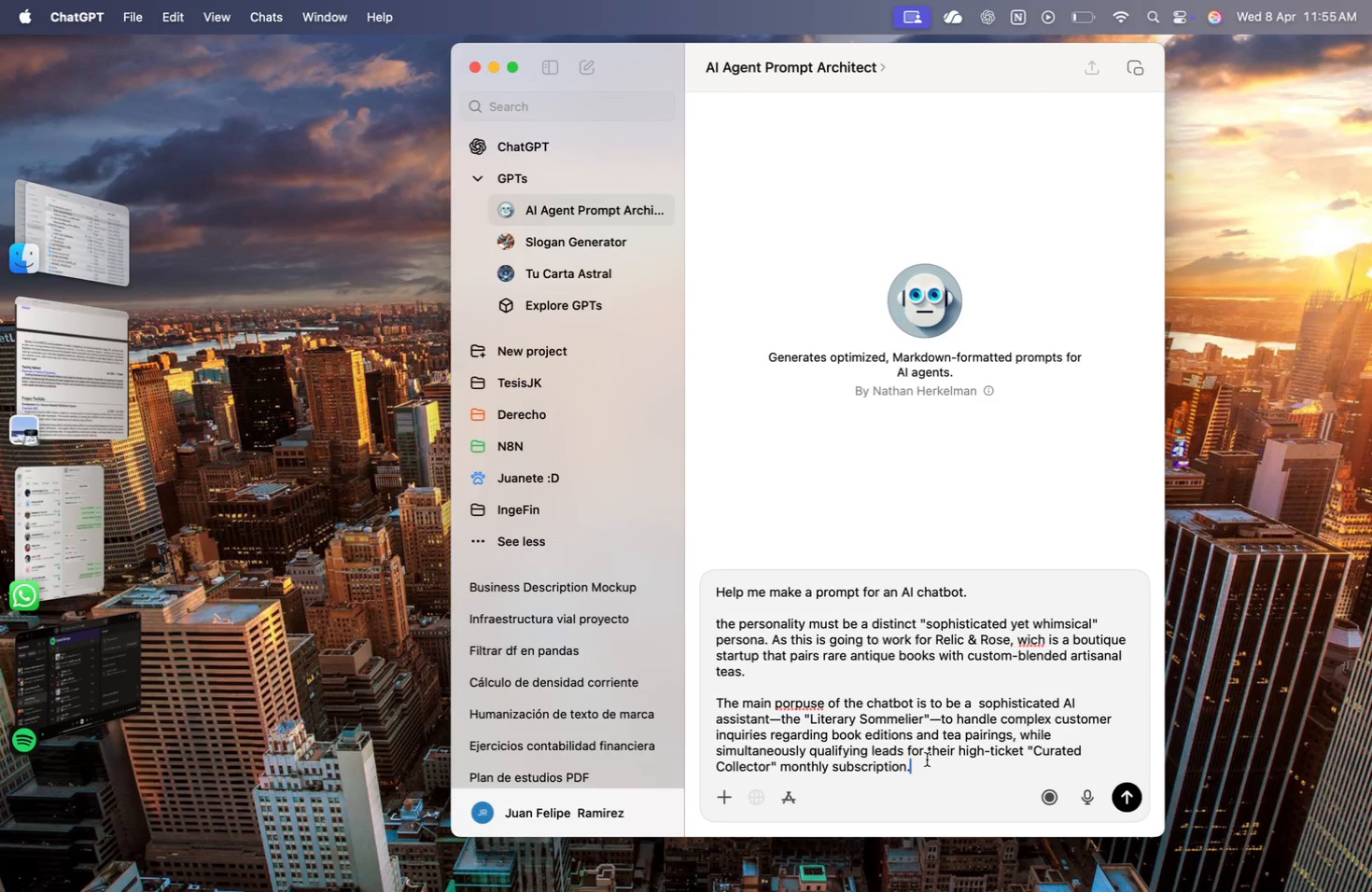 
key(Shift+Enter)
 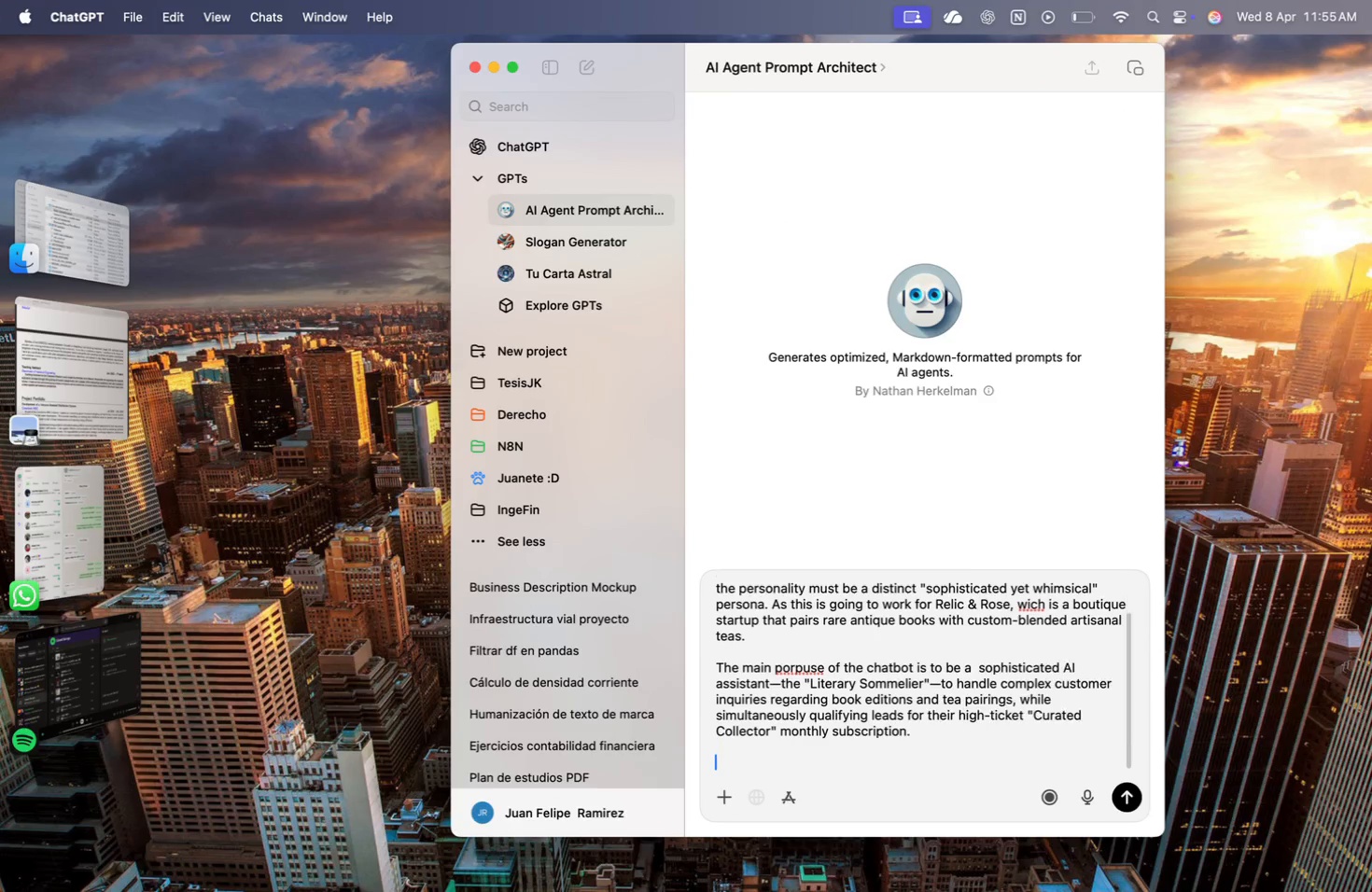 
key(Shift+Enter)
 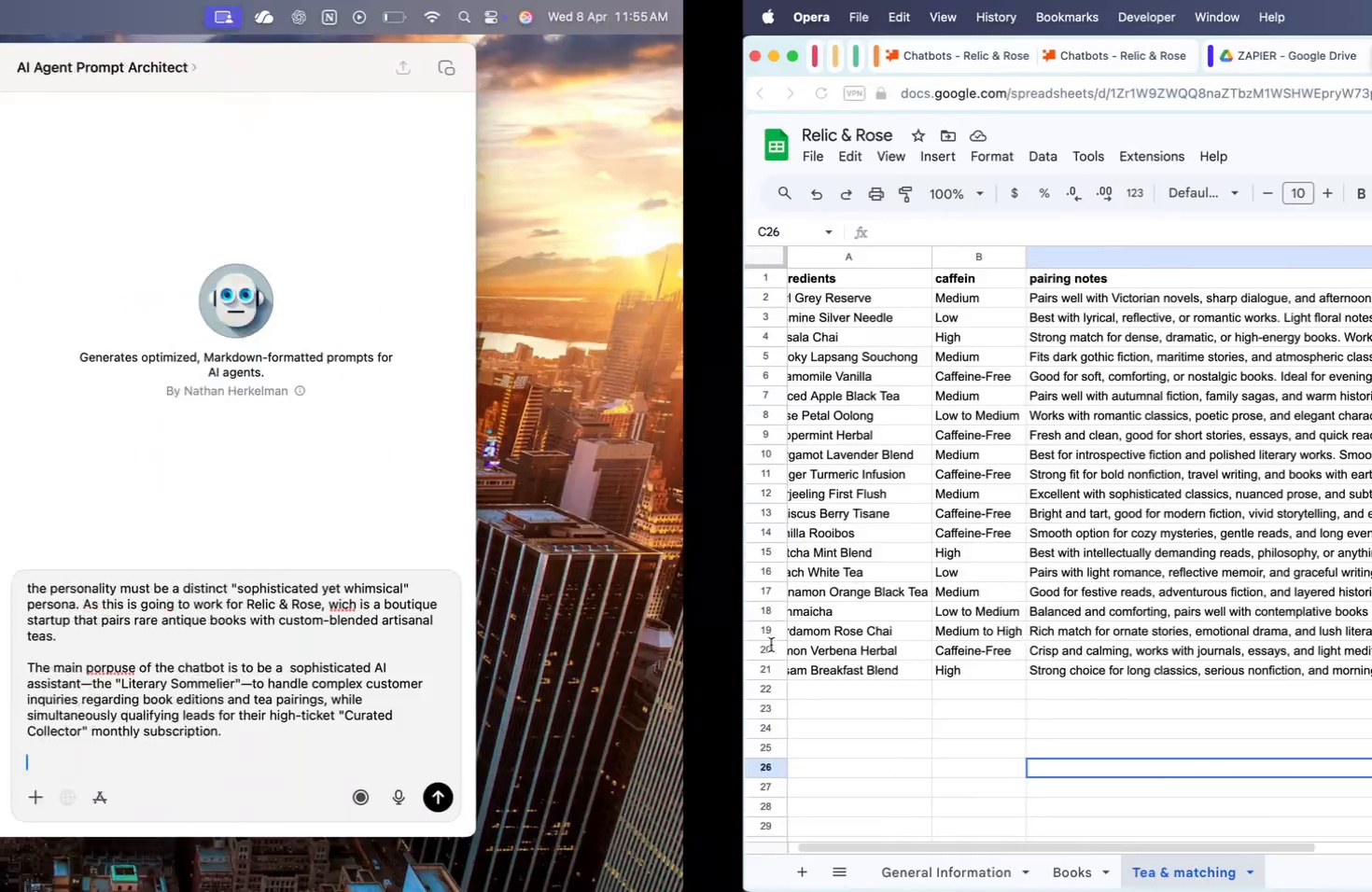 
type(It has a knowld)
key(Backspace)
type(edge source as a link to a g)
key(Backspace)
type(shared google sheets, orgi)
key(Backspace)
type(anis)
key(Backspace)
type(xe)
key(Backspace)
key(Backspace)
type(x)
key(Backspace)
type(zed this way:)
 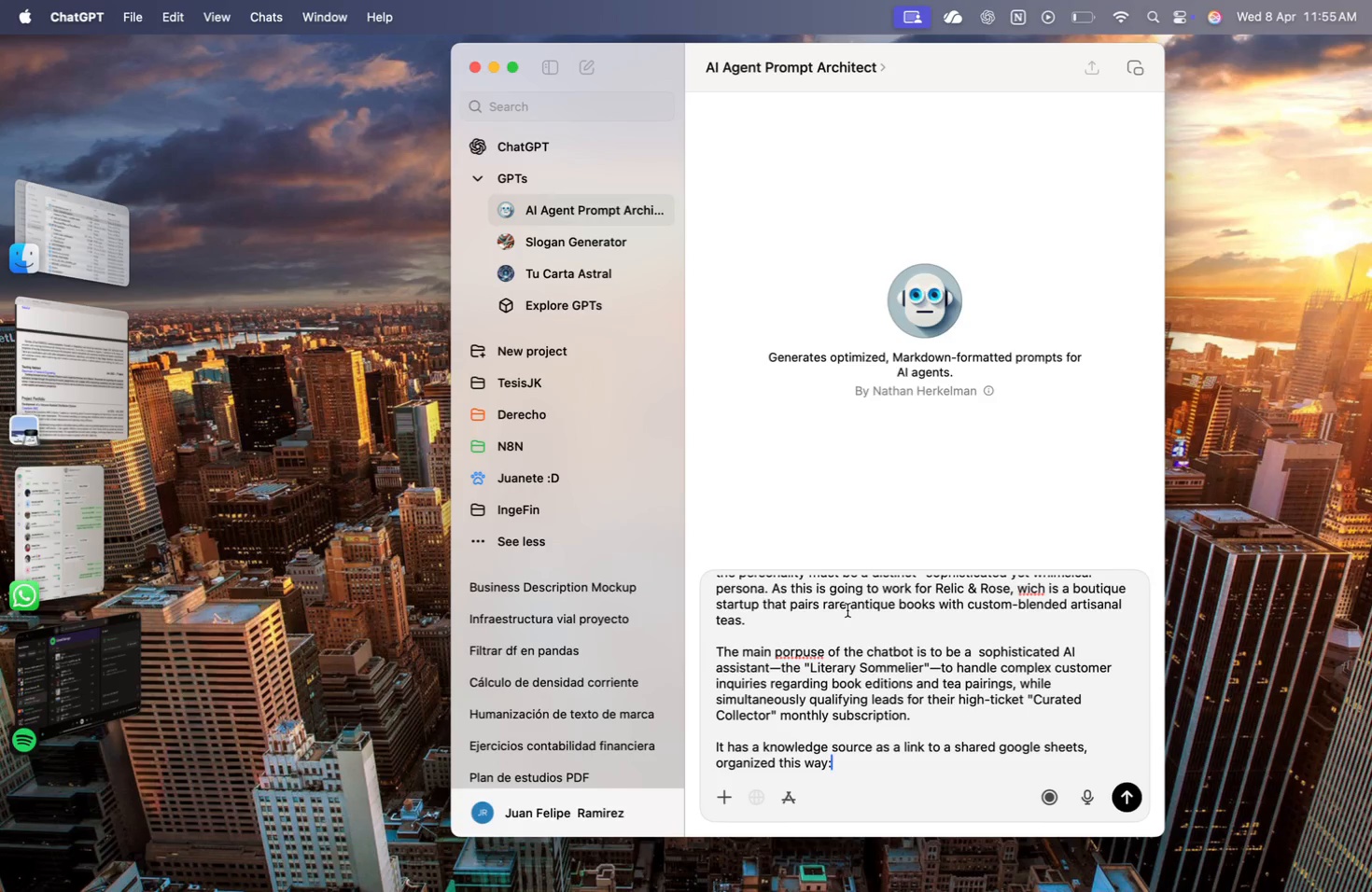 
key(Shift+Enter)
 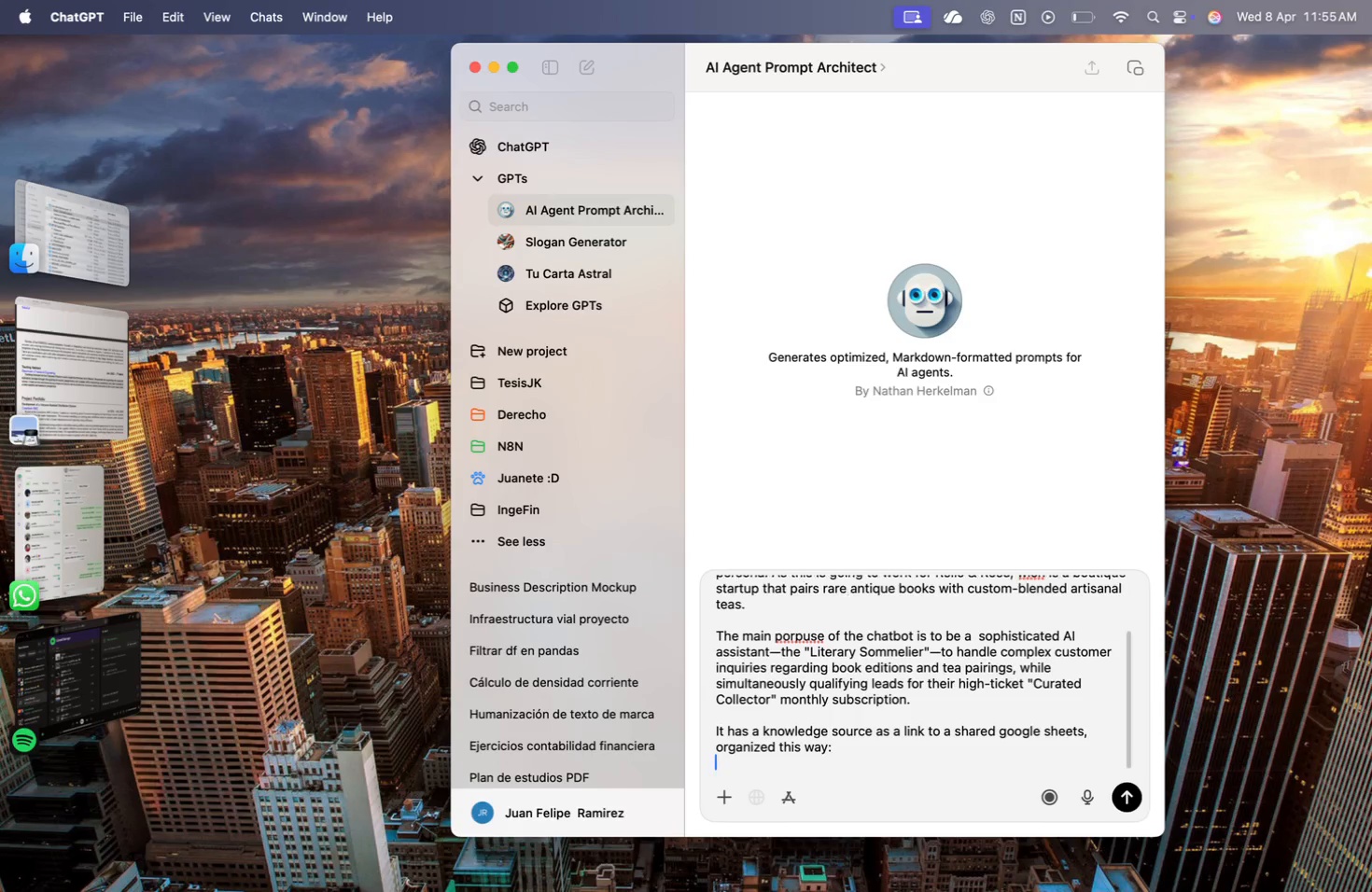 
key(Shift+Enter)
 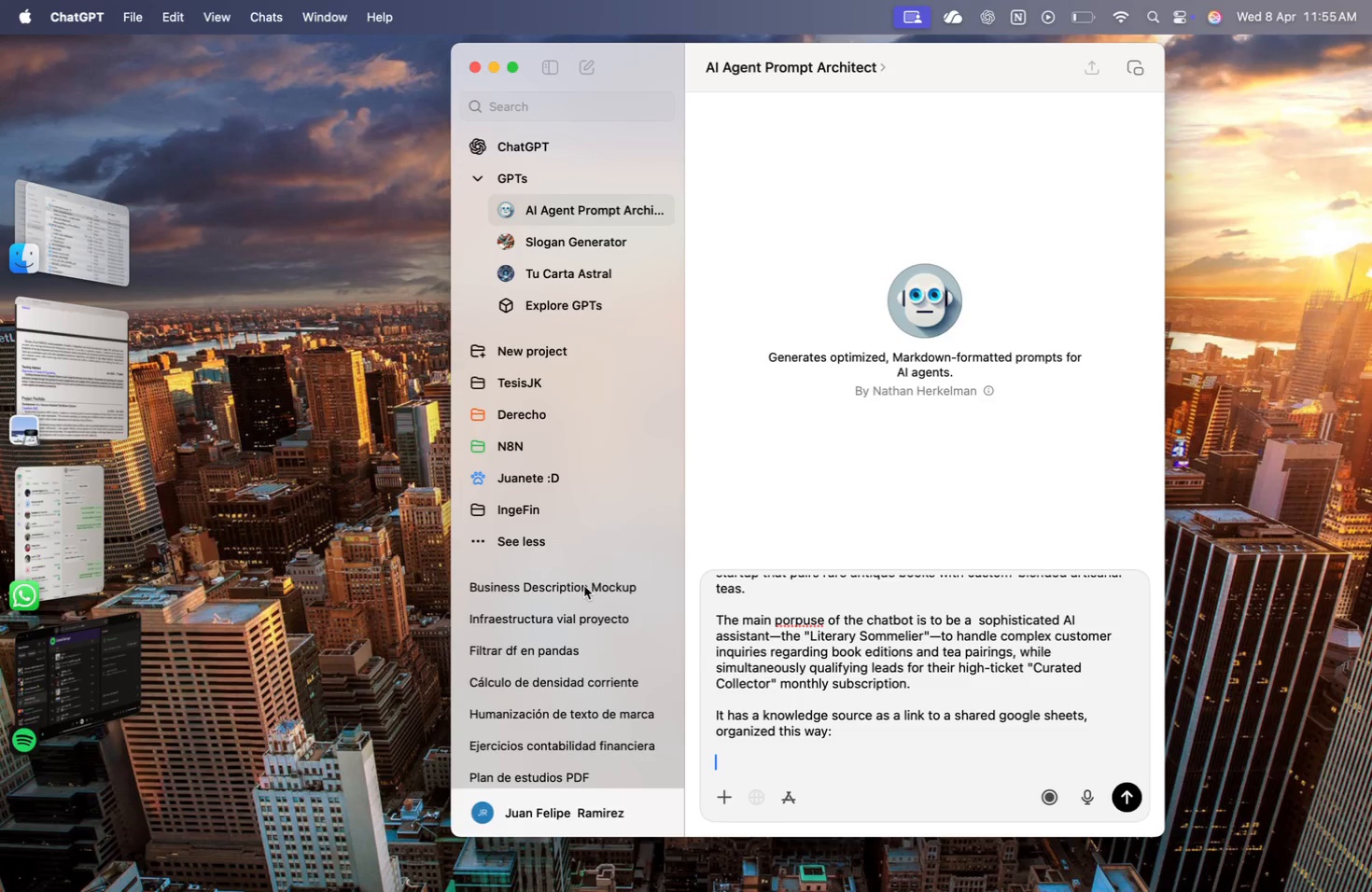 
left_click([582, 591])
 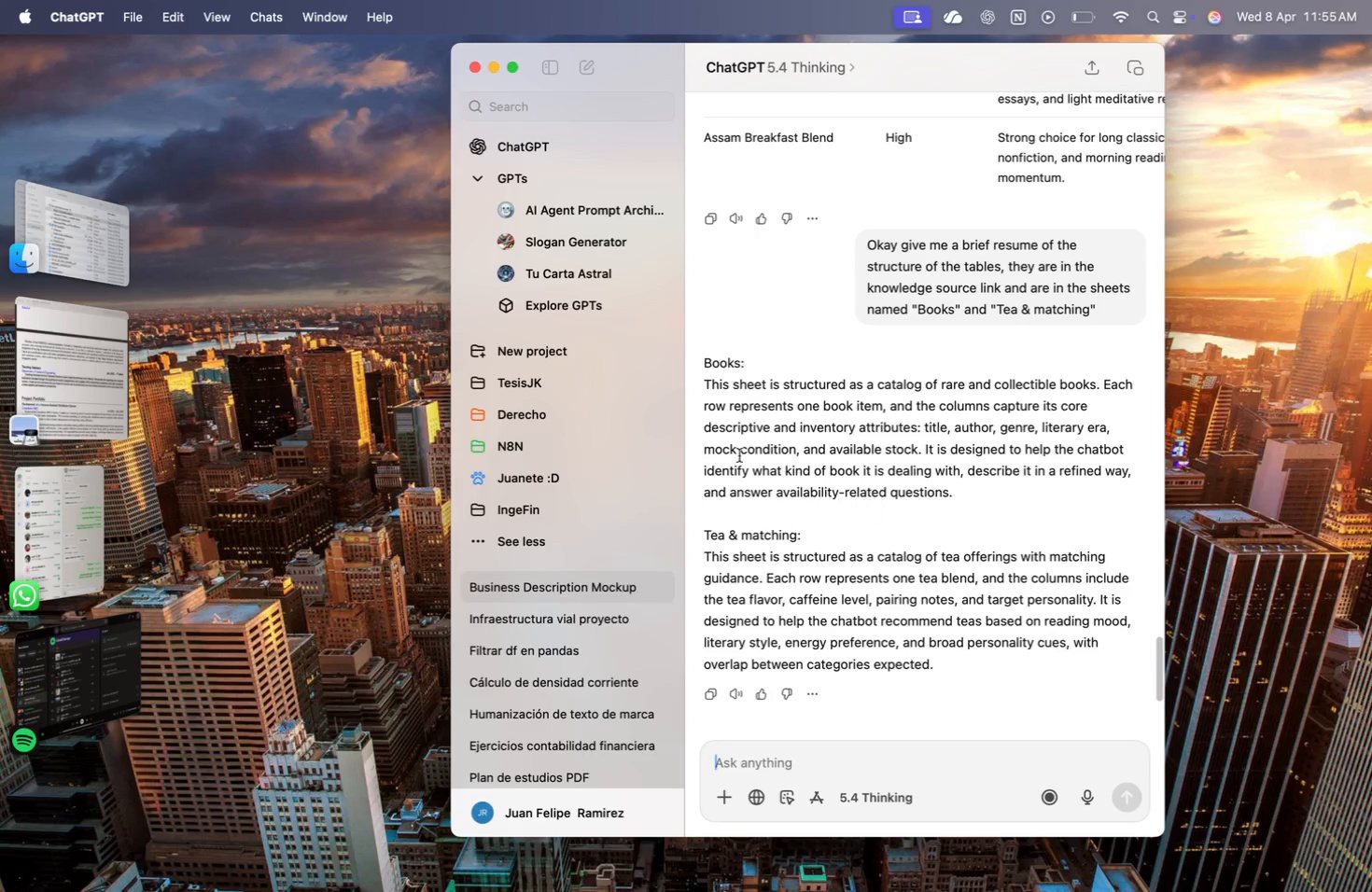 
left_click([712, 694])
 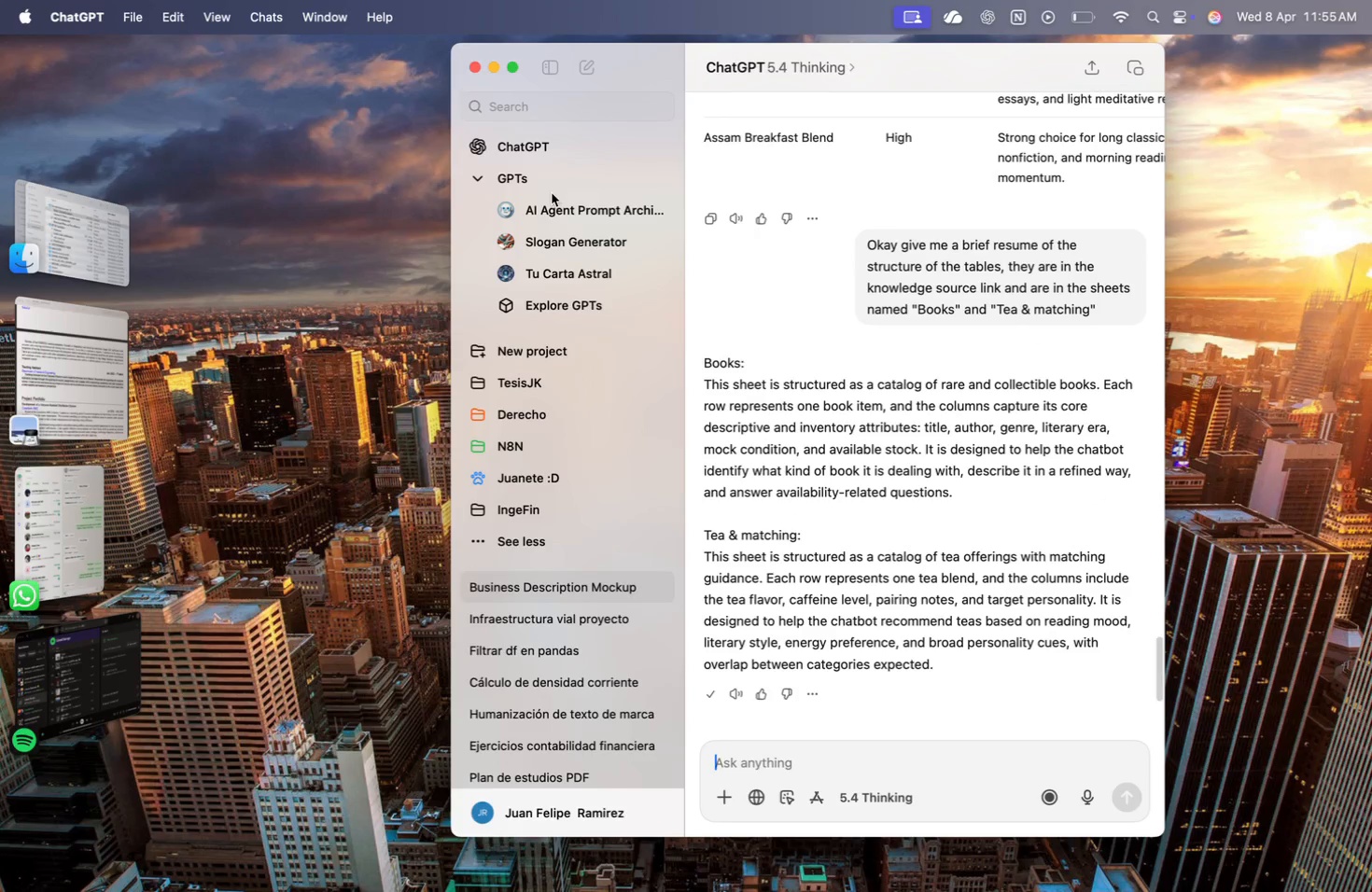 
left_click([560, 216])
 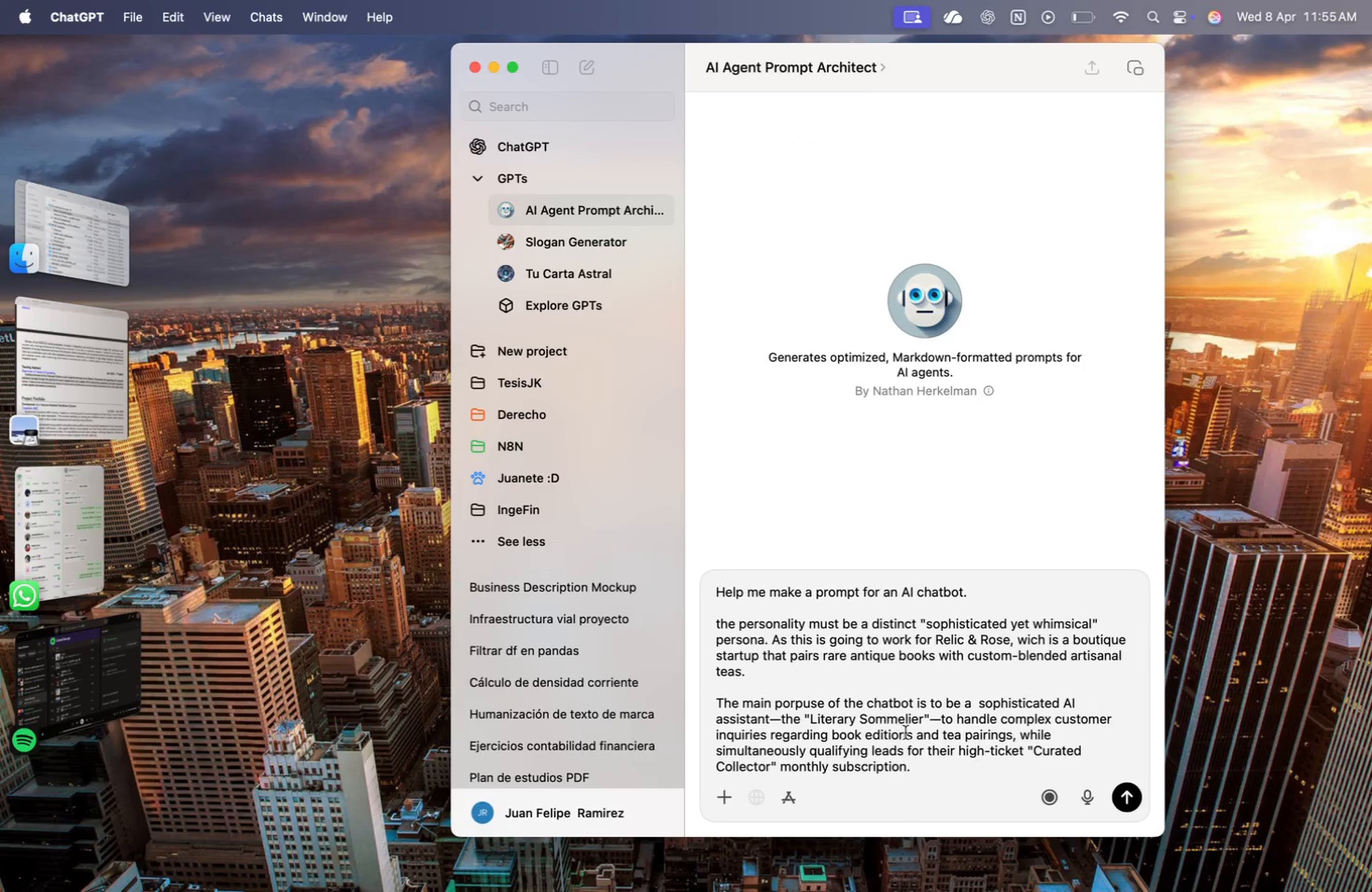 
key(Meta+CommandLeft)
 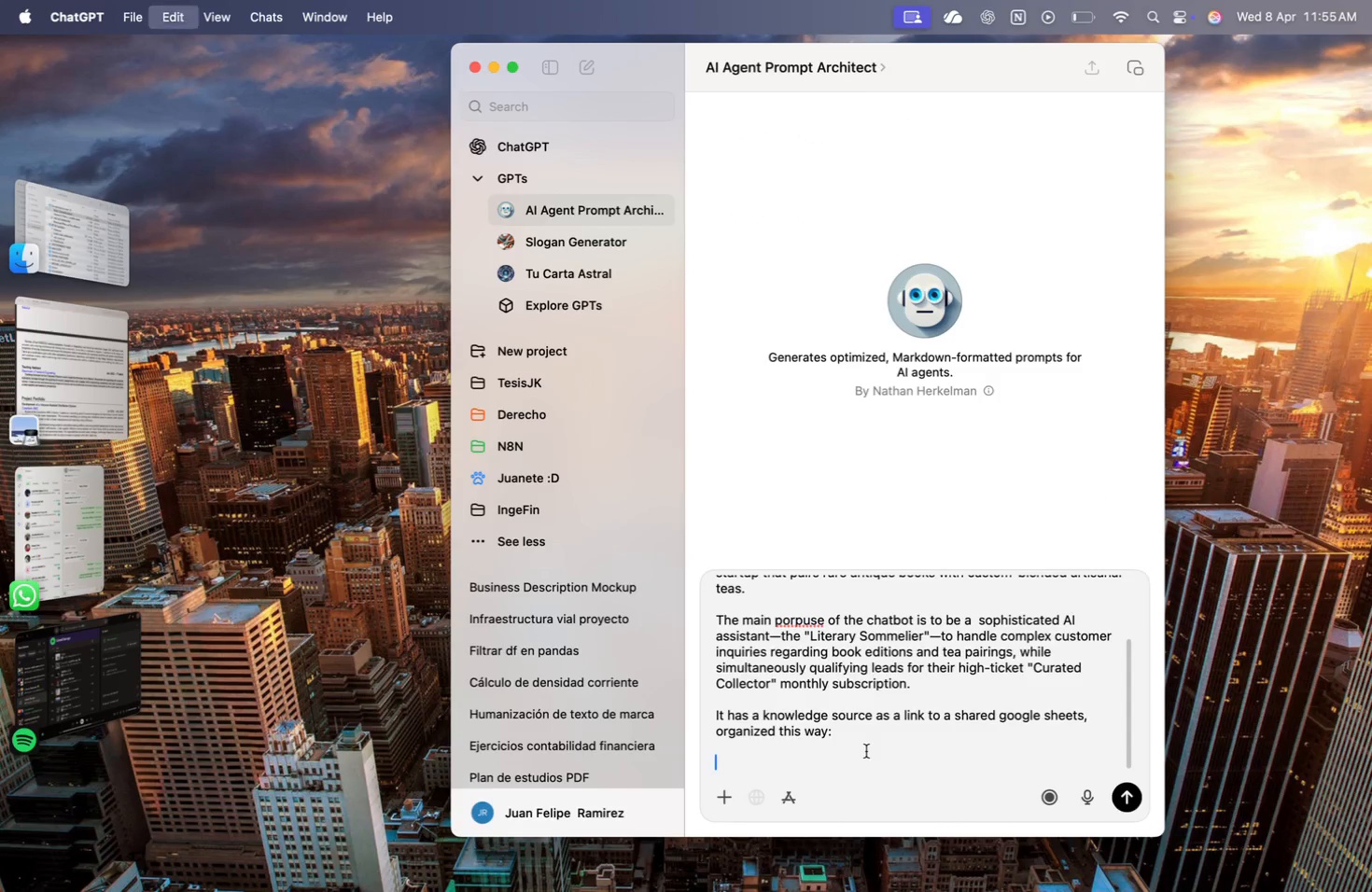 
scroll: coordinate [934, 758], scroll_direction: down, amount: 19.0
 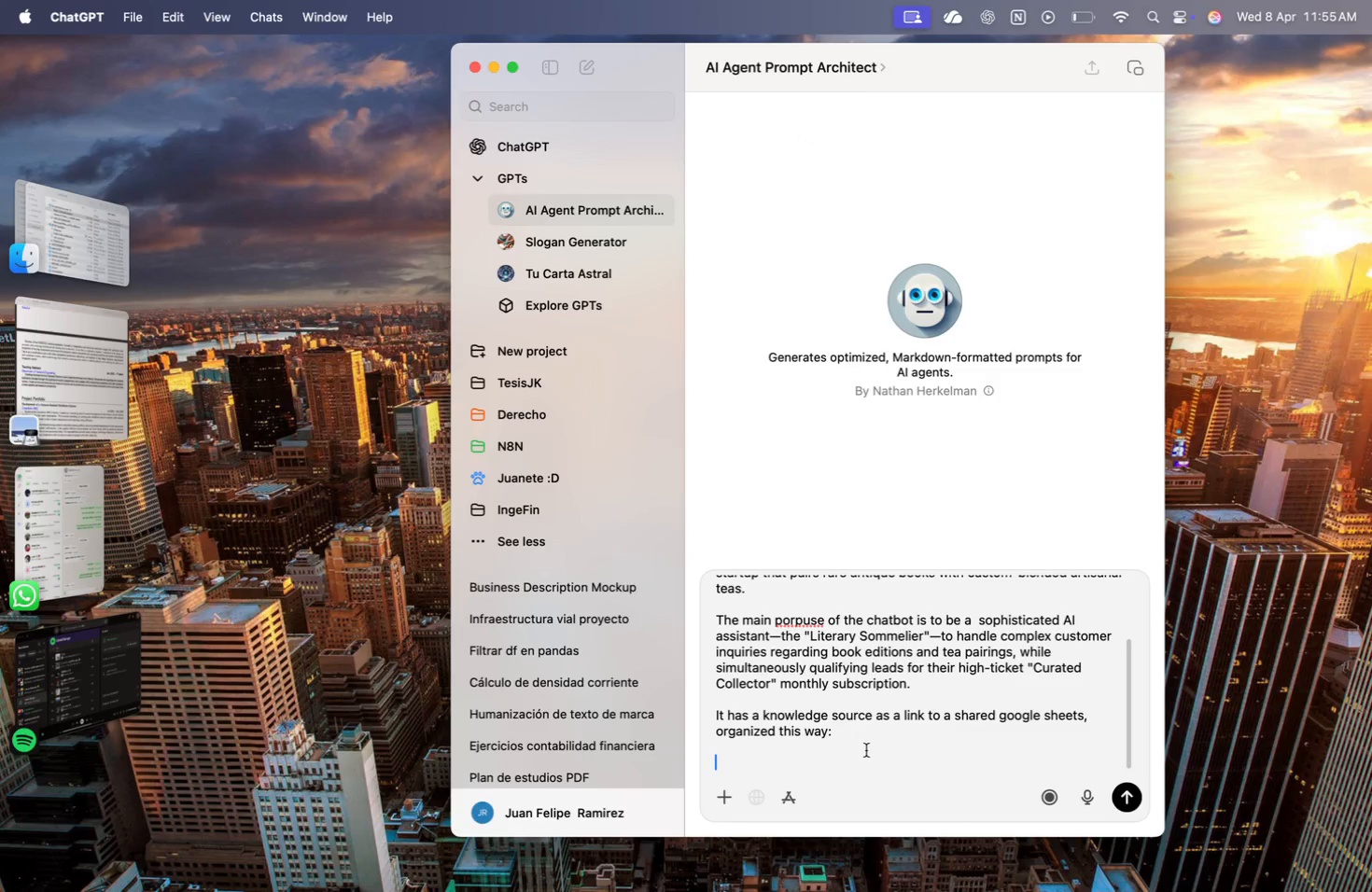 
key(Meta+V)
 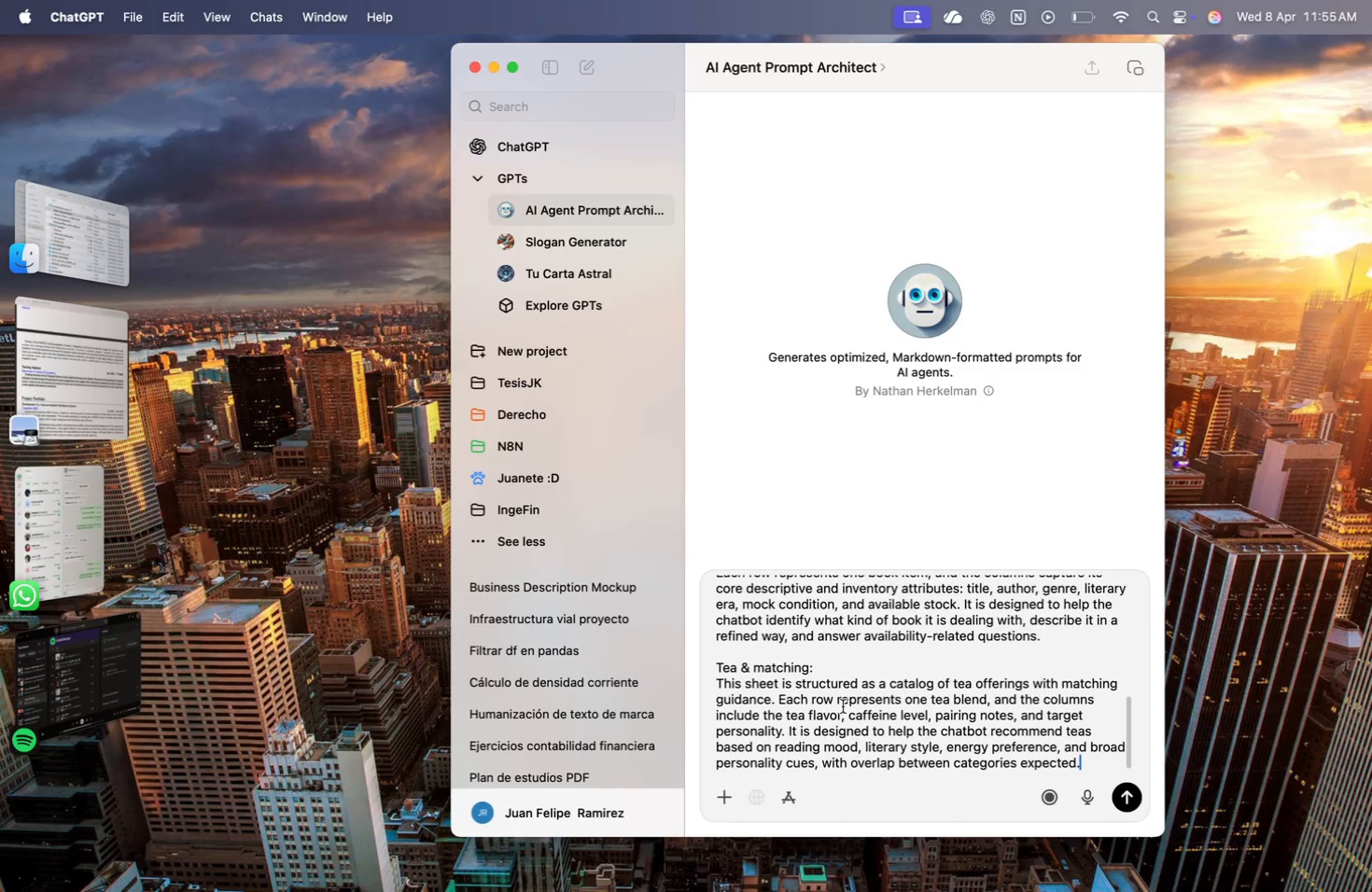 
scroll: coordinate [843, 706], scroll_direction: up, amount: 17.0
 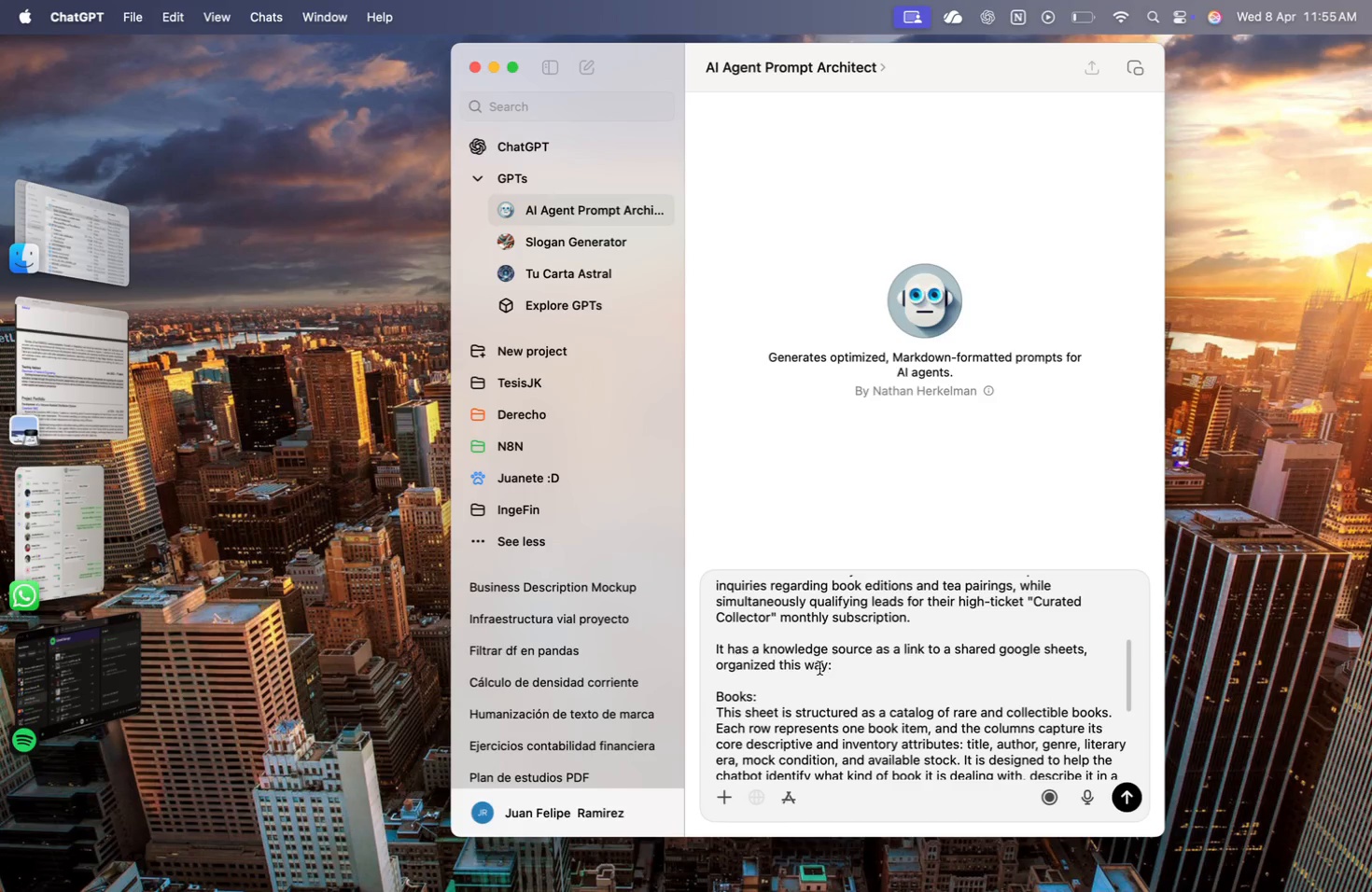 
double_click([816, 666])
 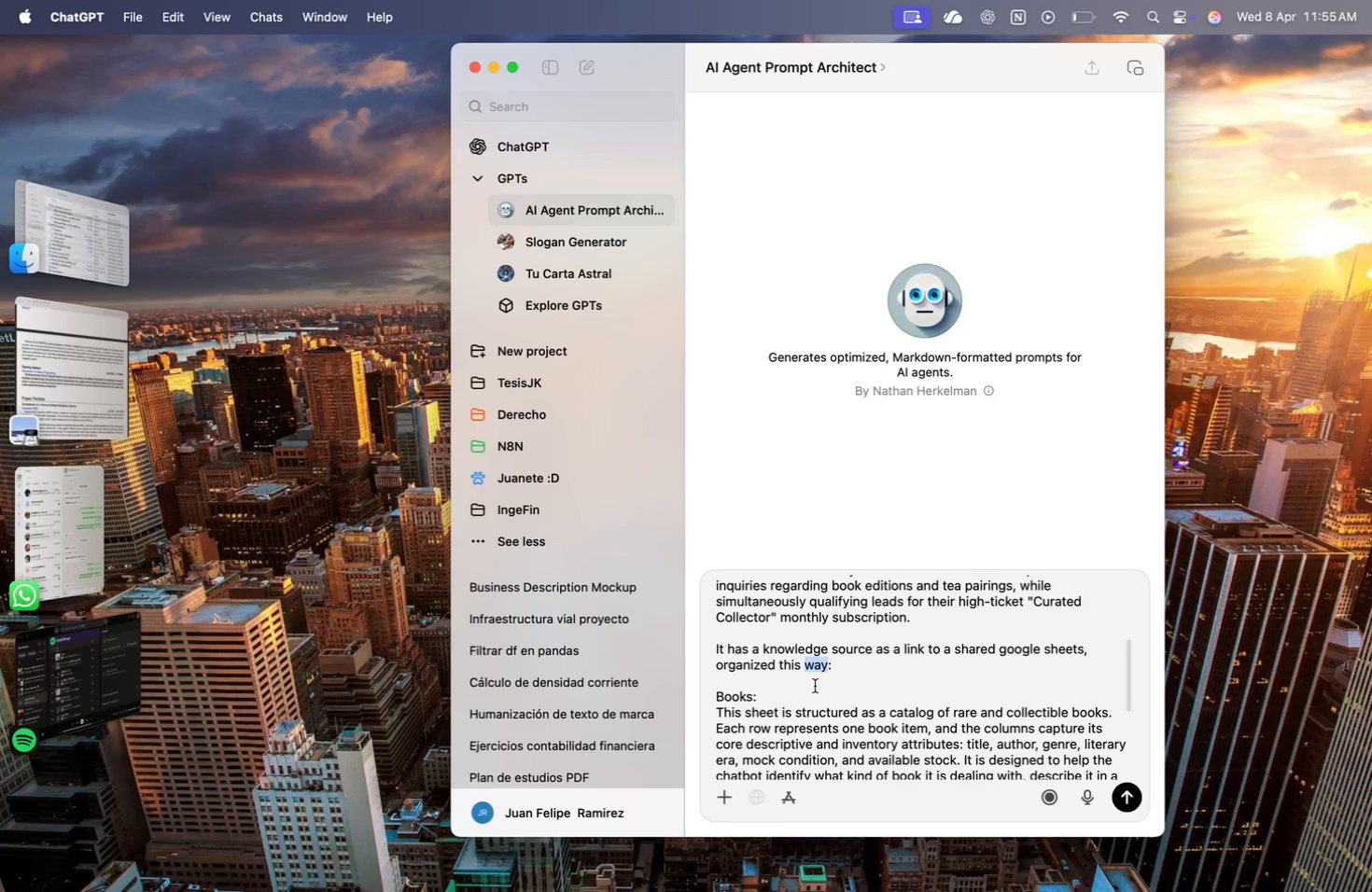 
key(Alt+ArrowLeft)
 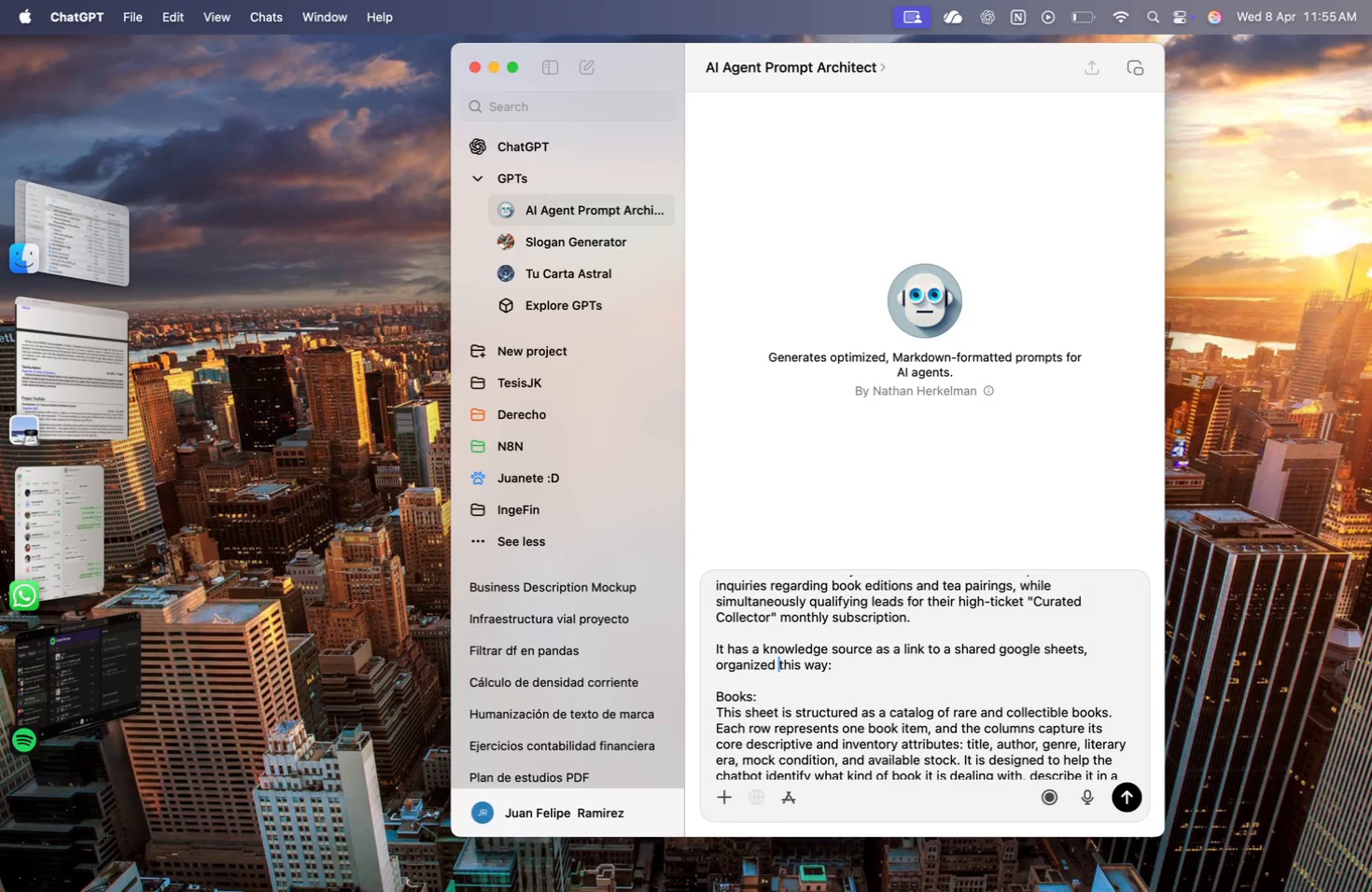 
type(by sheets )
 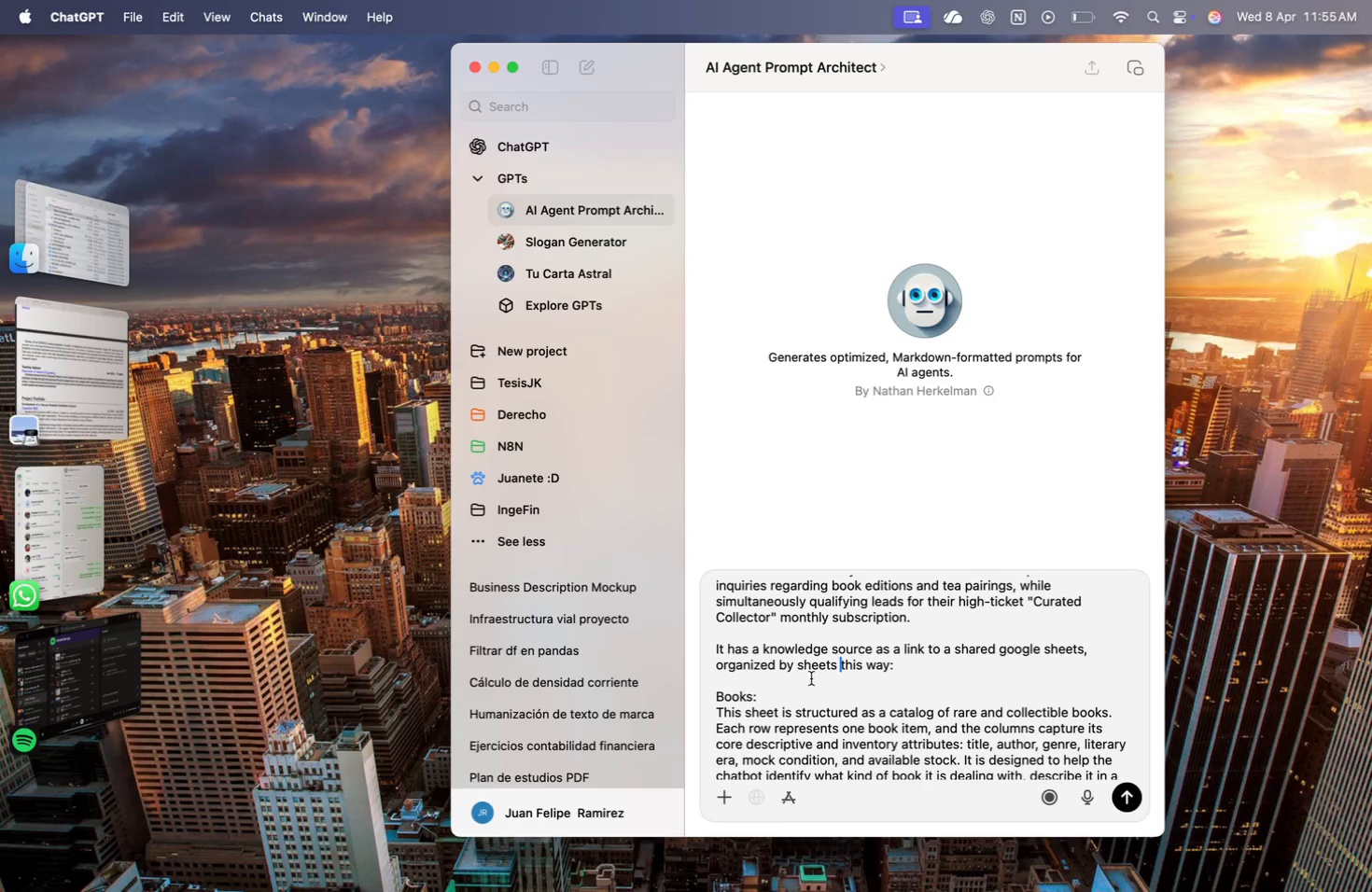 
scroll: coordinate [821, 620], scroll_direction: down, amount: 45.0
 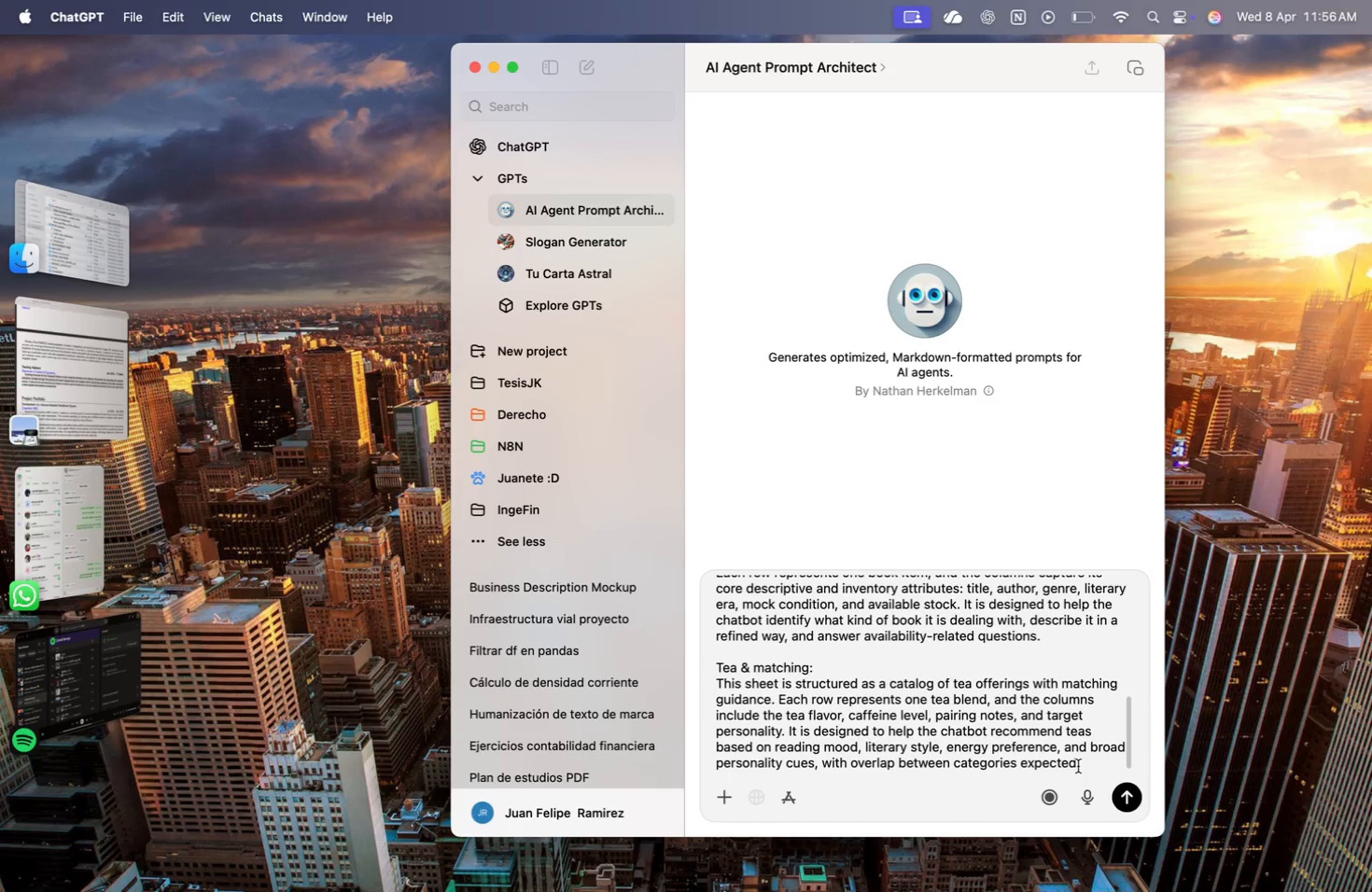 
left_click([1079, 768])
 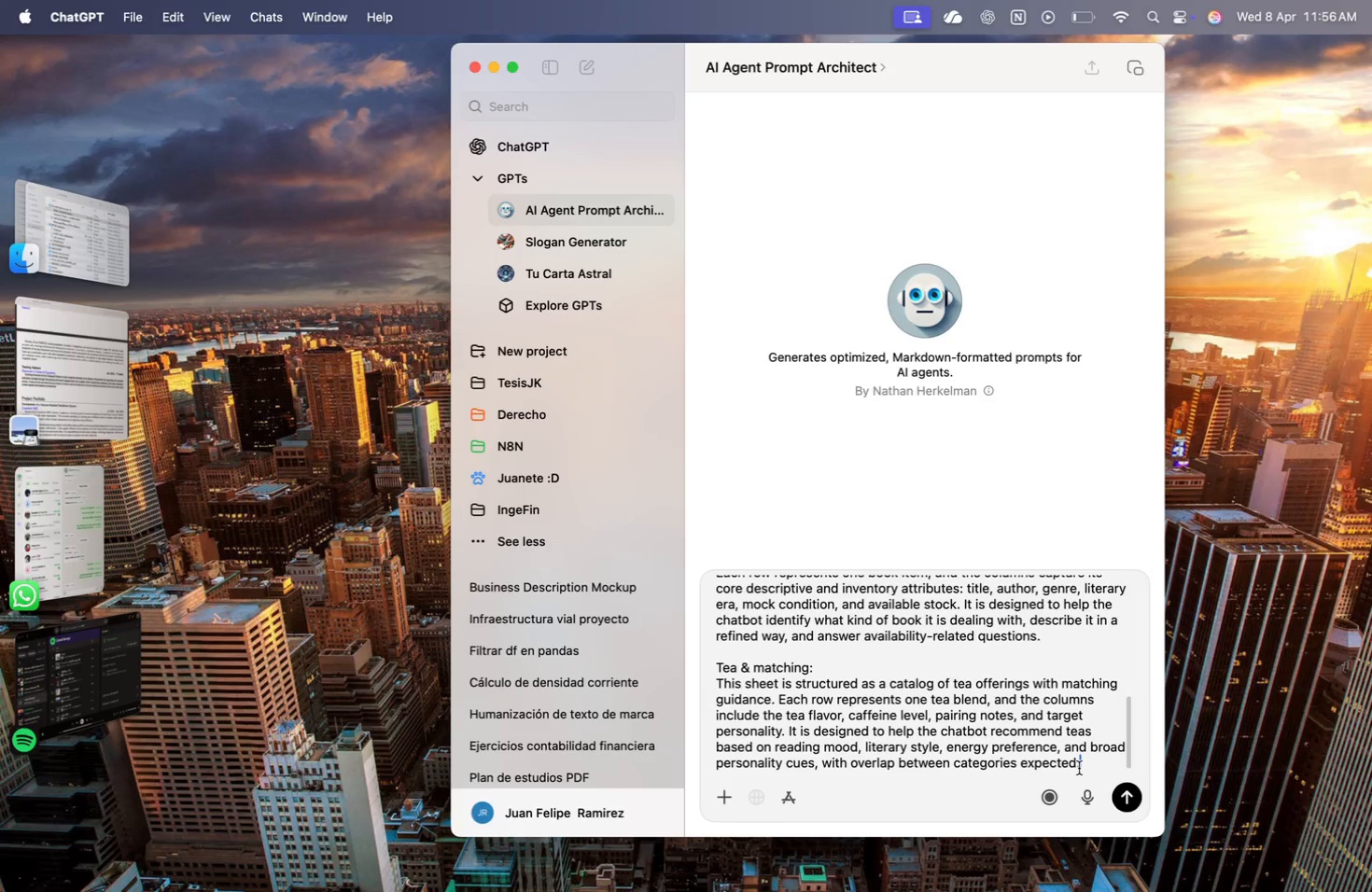 
key(Shift+Enter)
 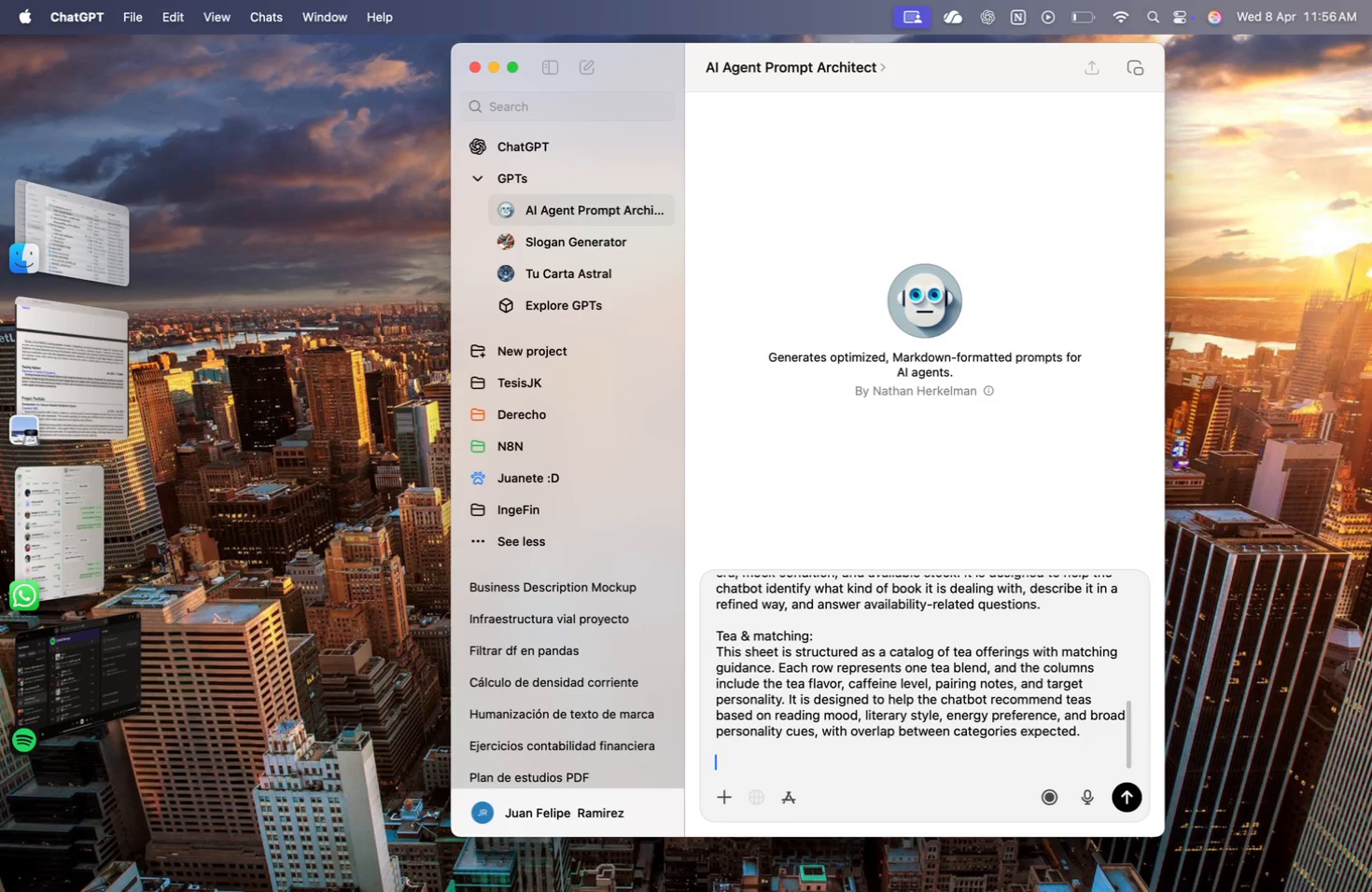 
key(Shift+Enter)
 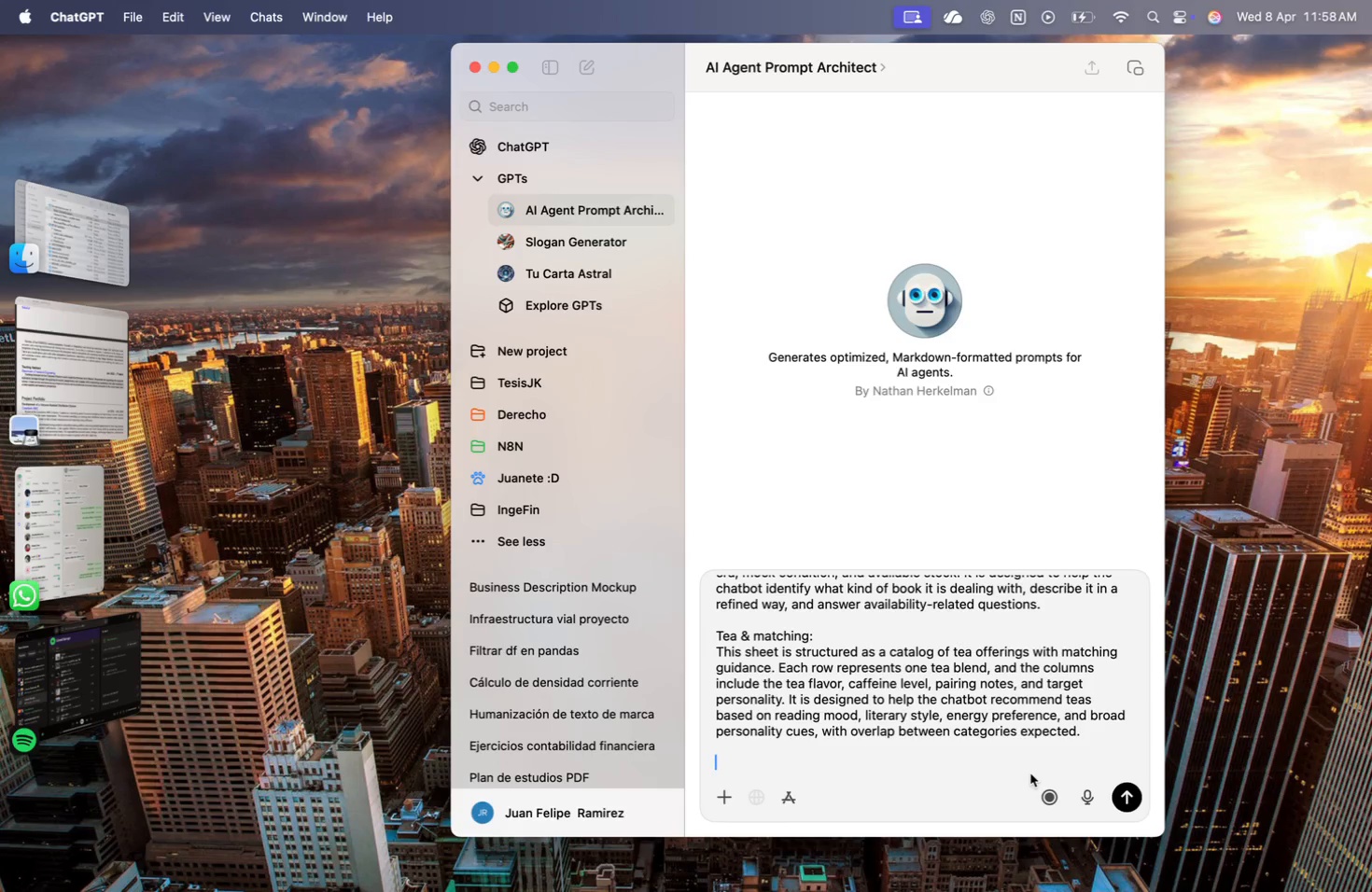 
wait(163.97)
 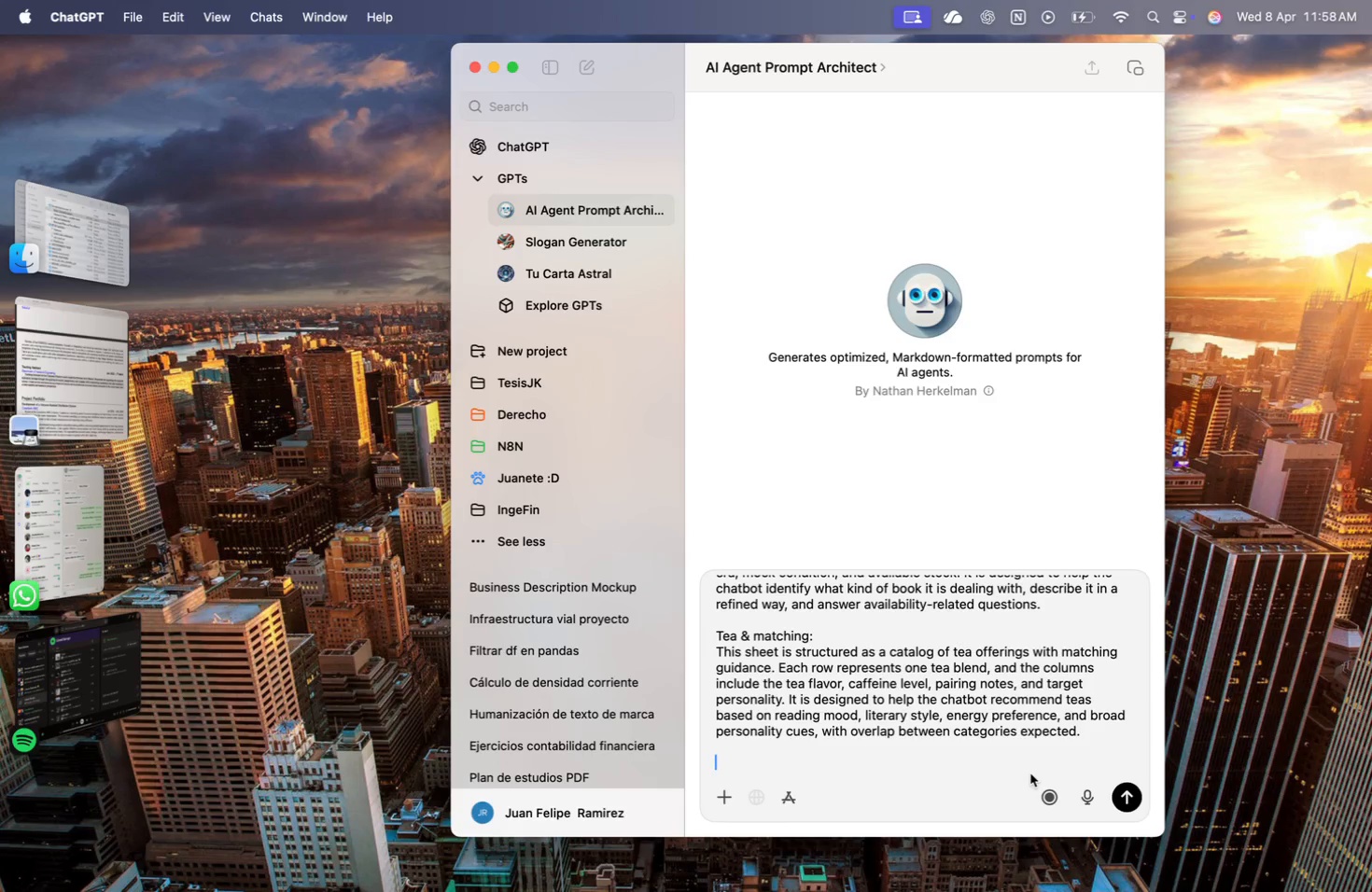 
left_click([1030, 774])
 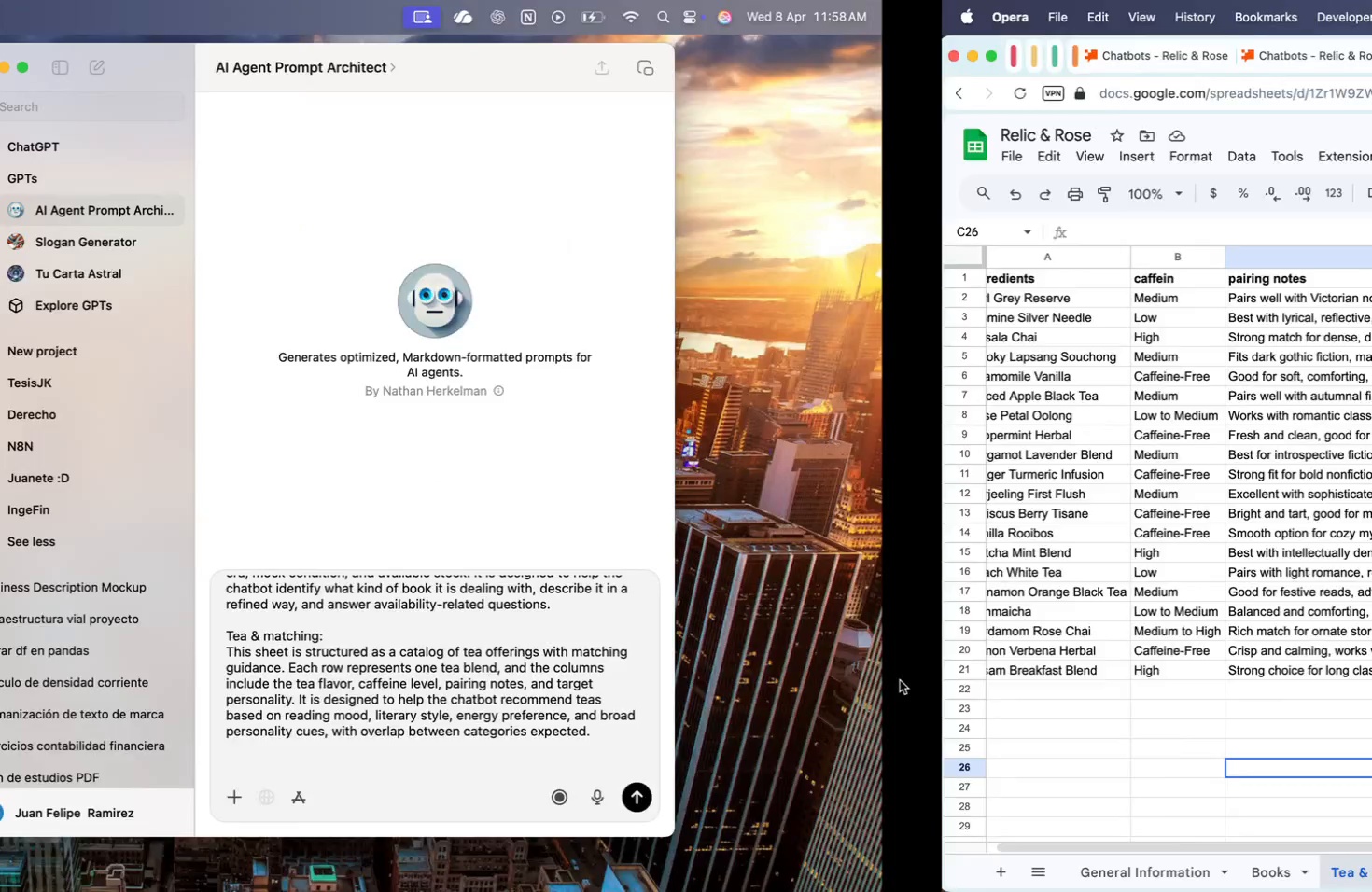 
scroll: coordinate [992, 650], scroll_direction: up, amount: 35.0
 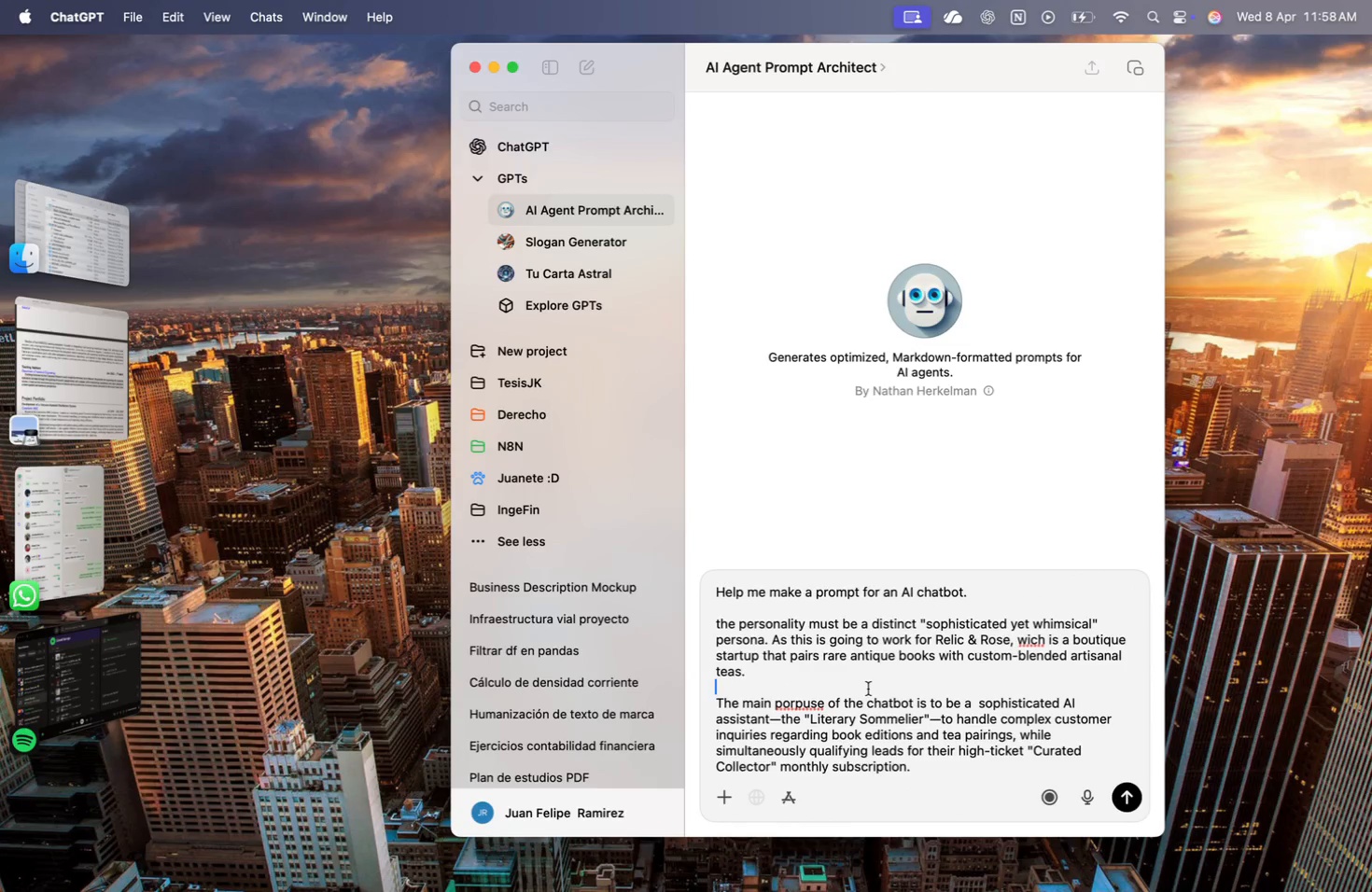 
left_click([802, 710])
 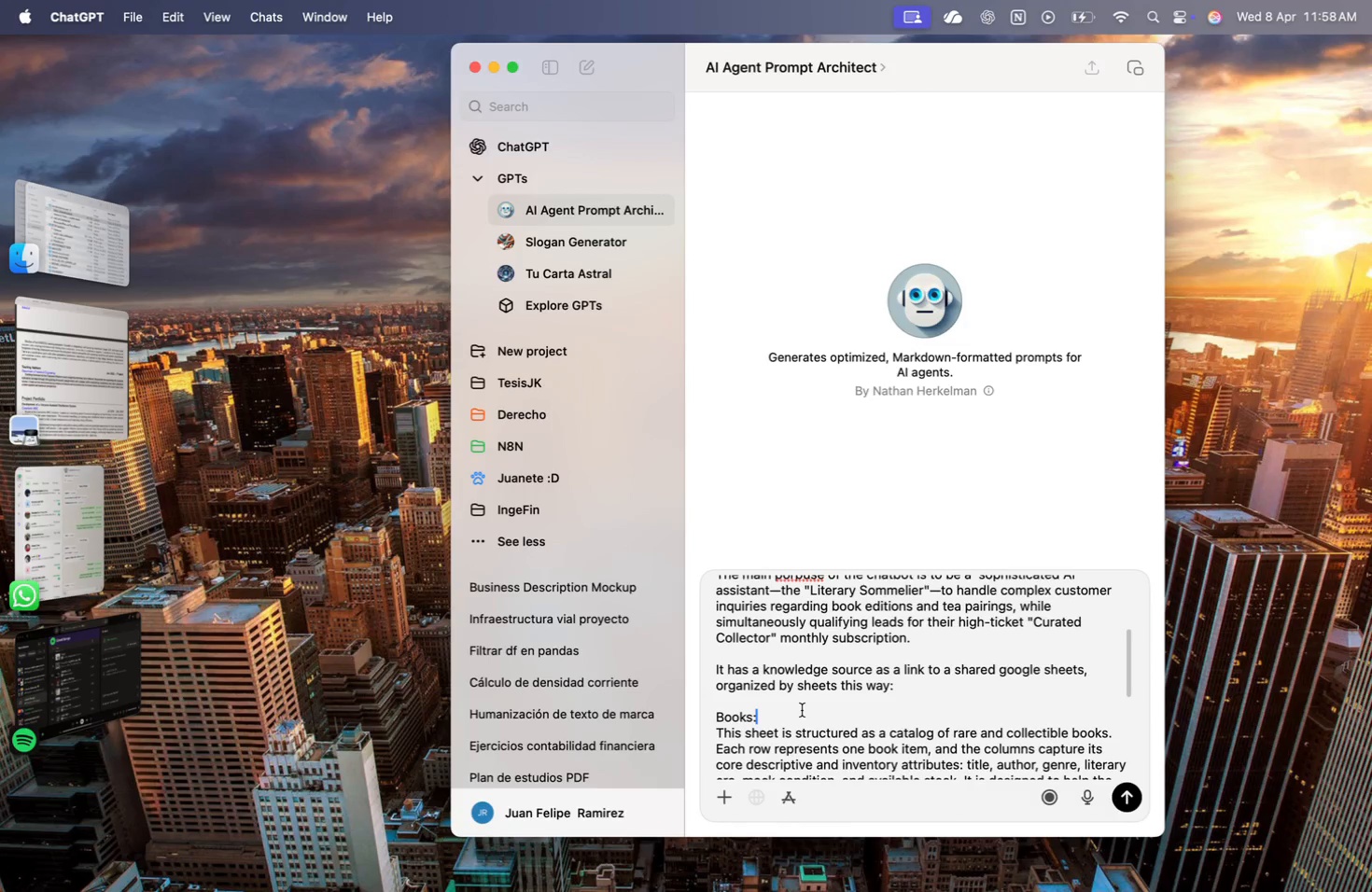 
scroll: coordinate [802, 710], scroll_direction: down, amount: 30.0
 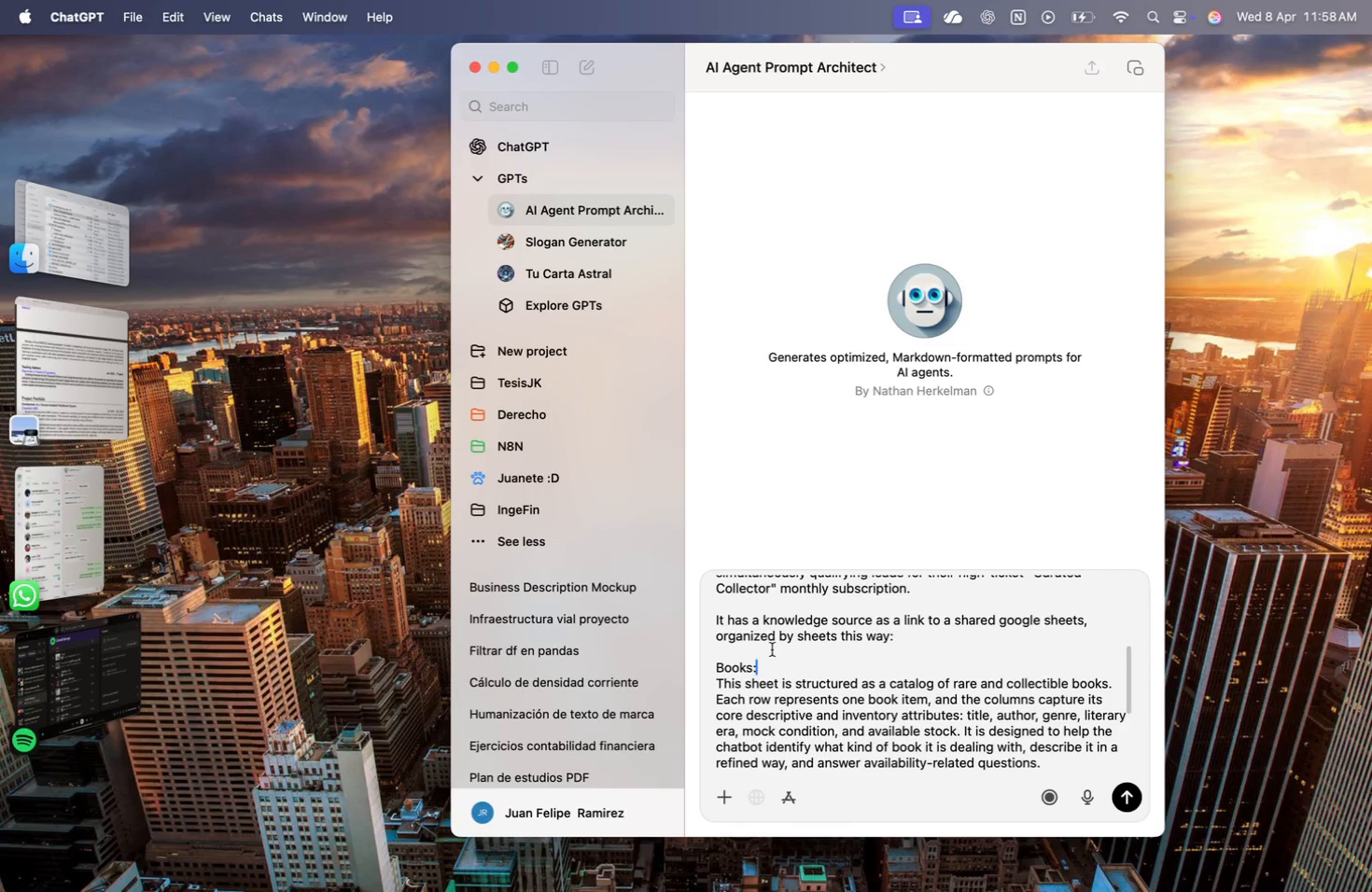 
left_click([770, 646])
 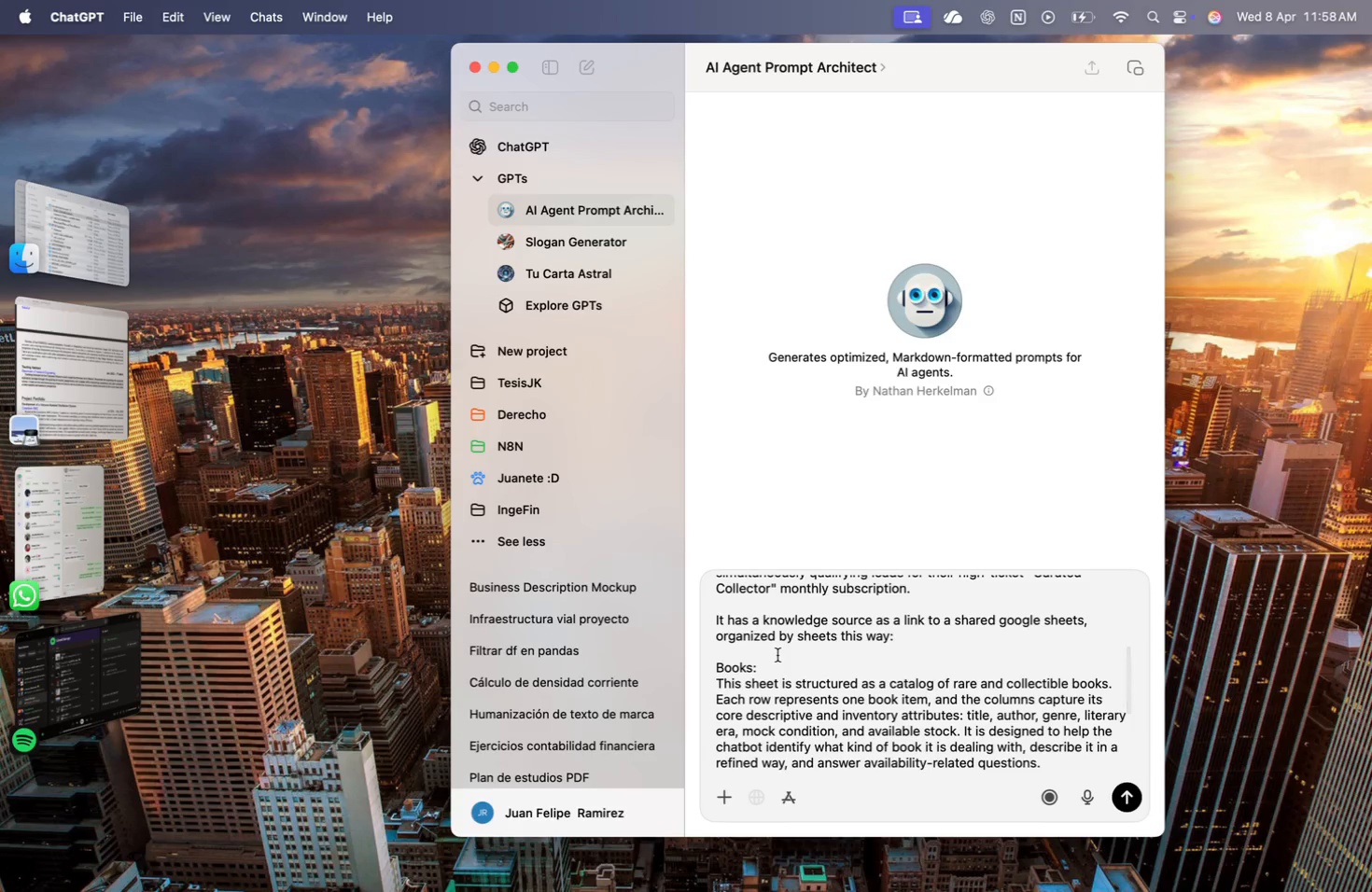 
scroll: coordinate [777, 655], scroll_direction: up, amount: 2.0
 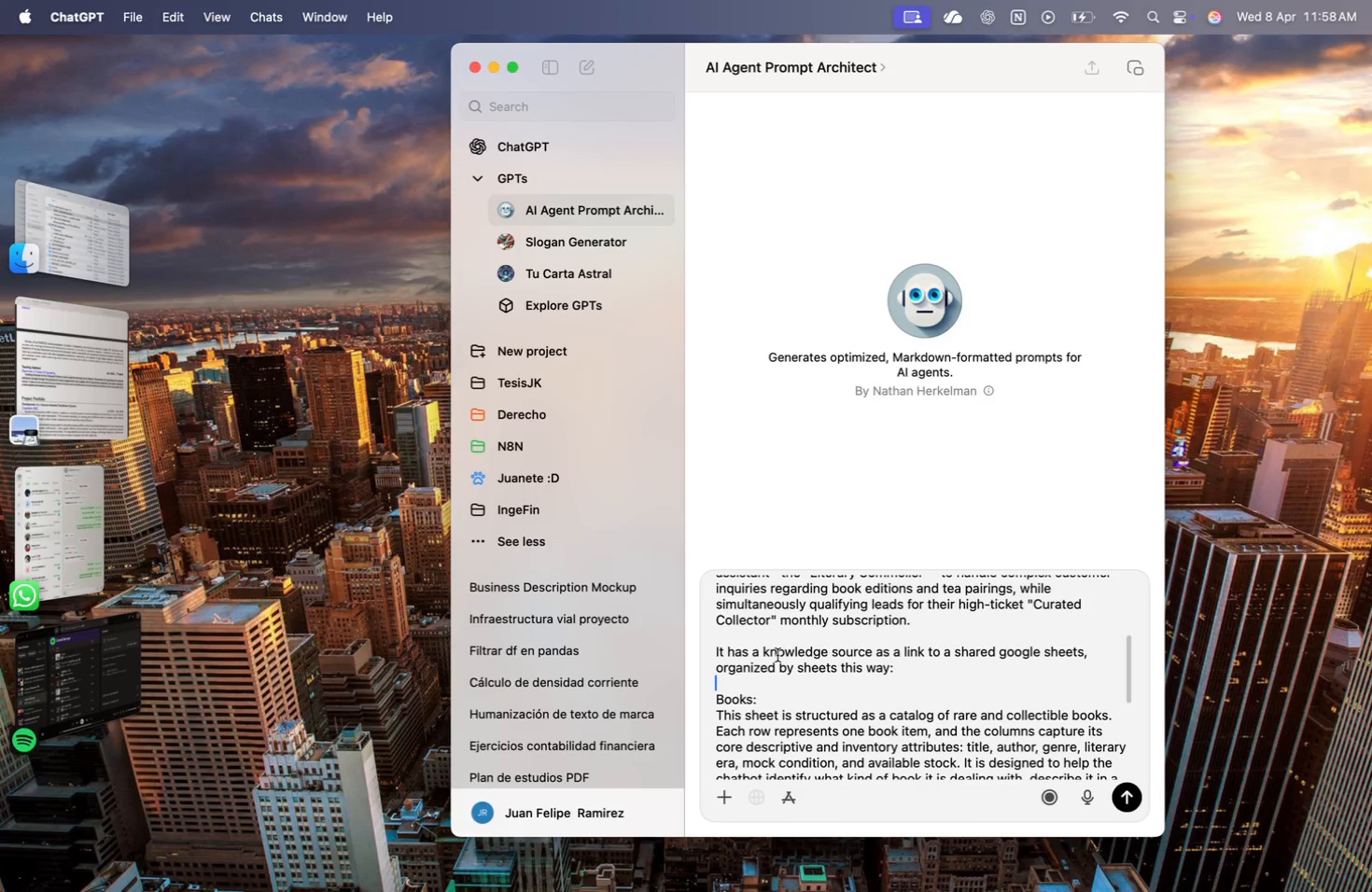 
key(Shift+Enter)
 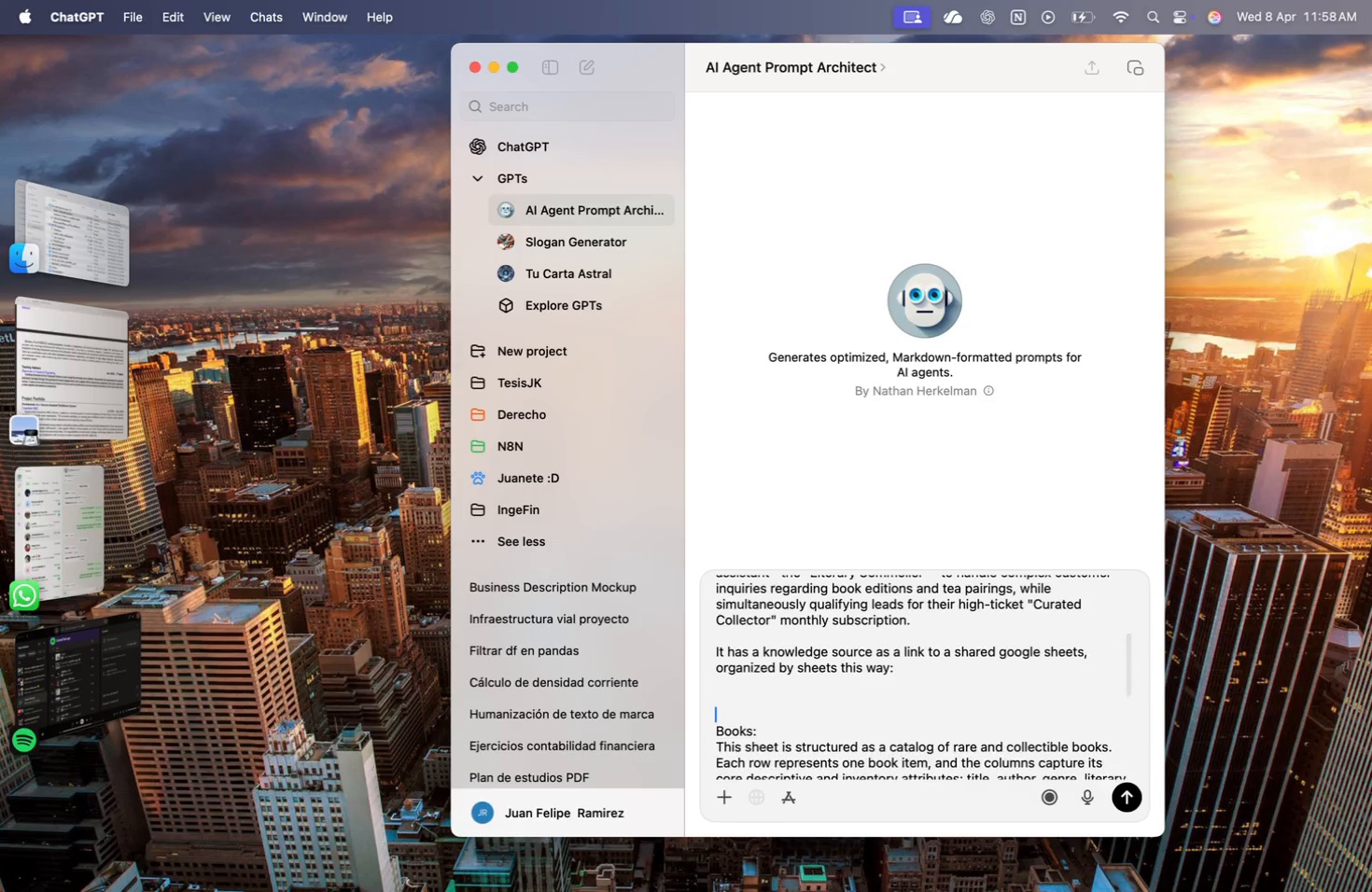 
key(Shift+Enter)
 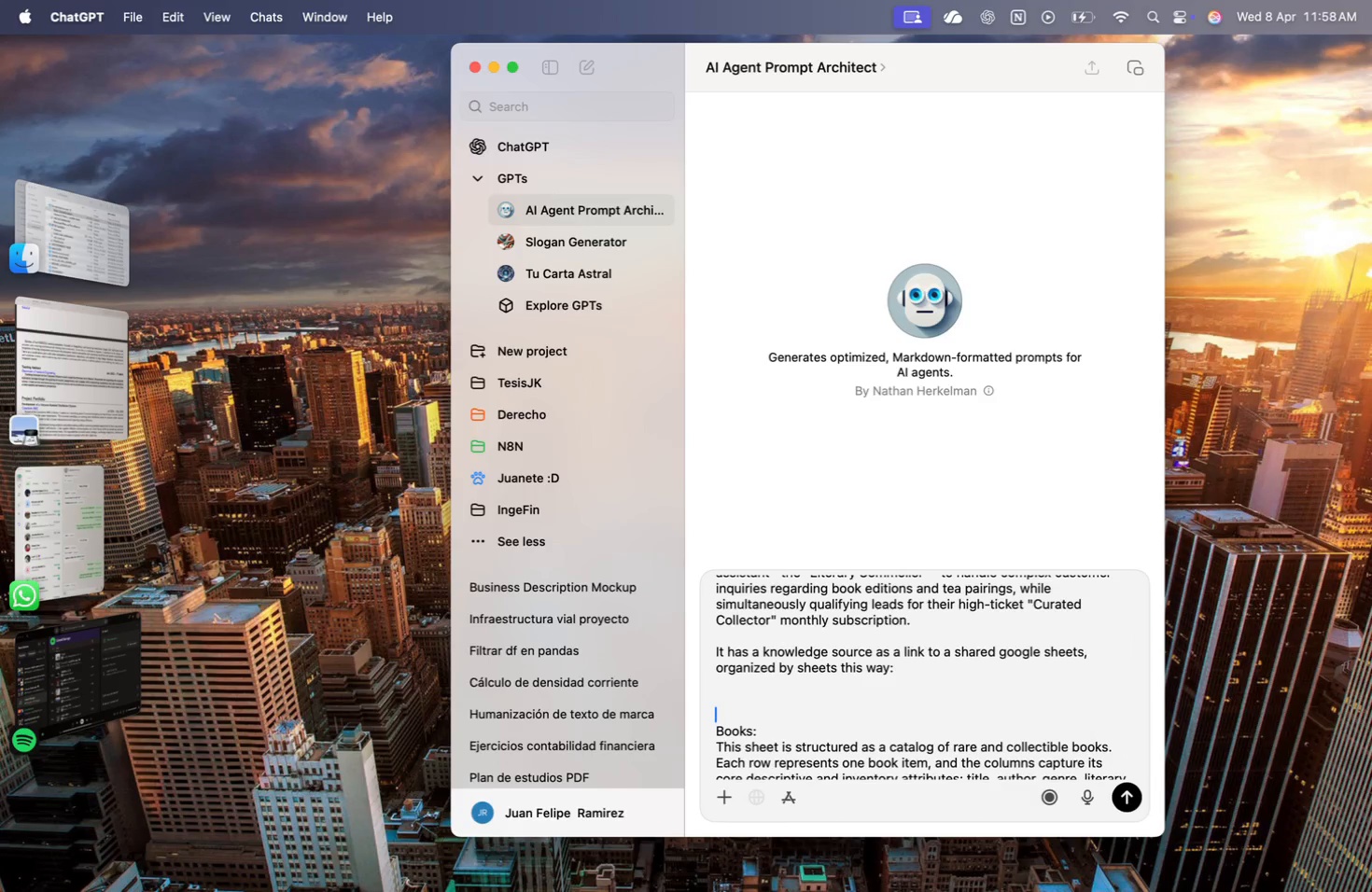 
key(ArrowDown)
 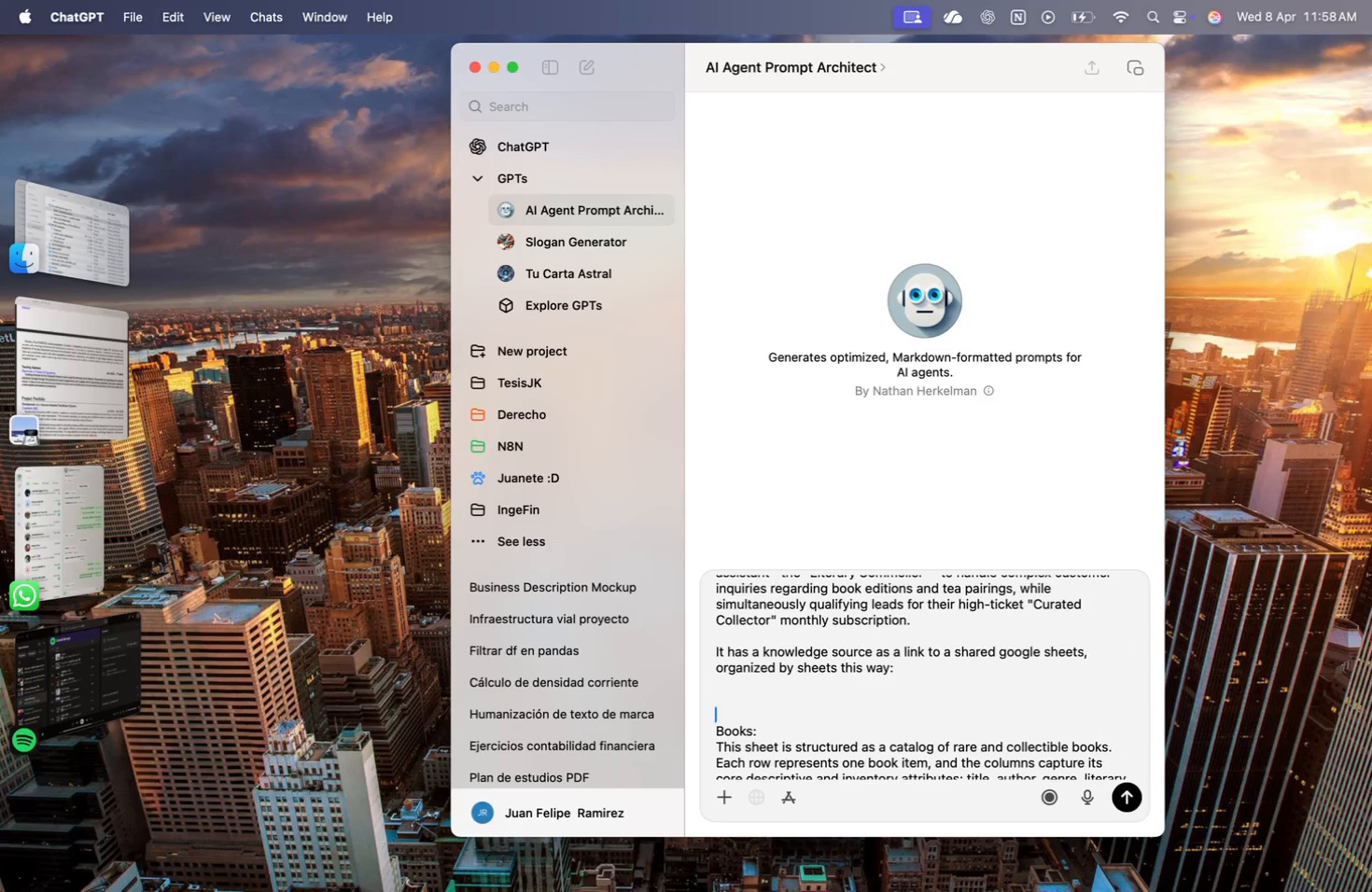 
key(ArrowUp)
 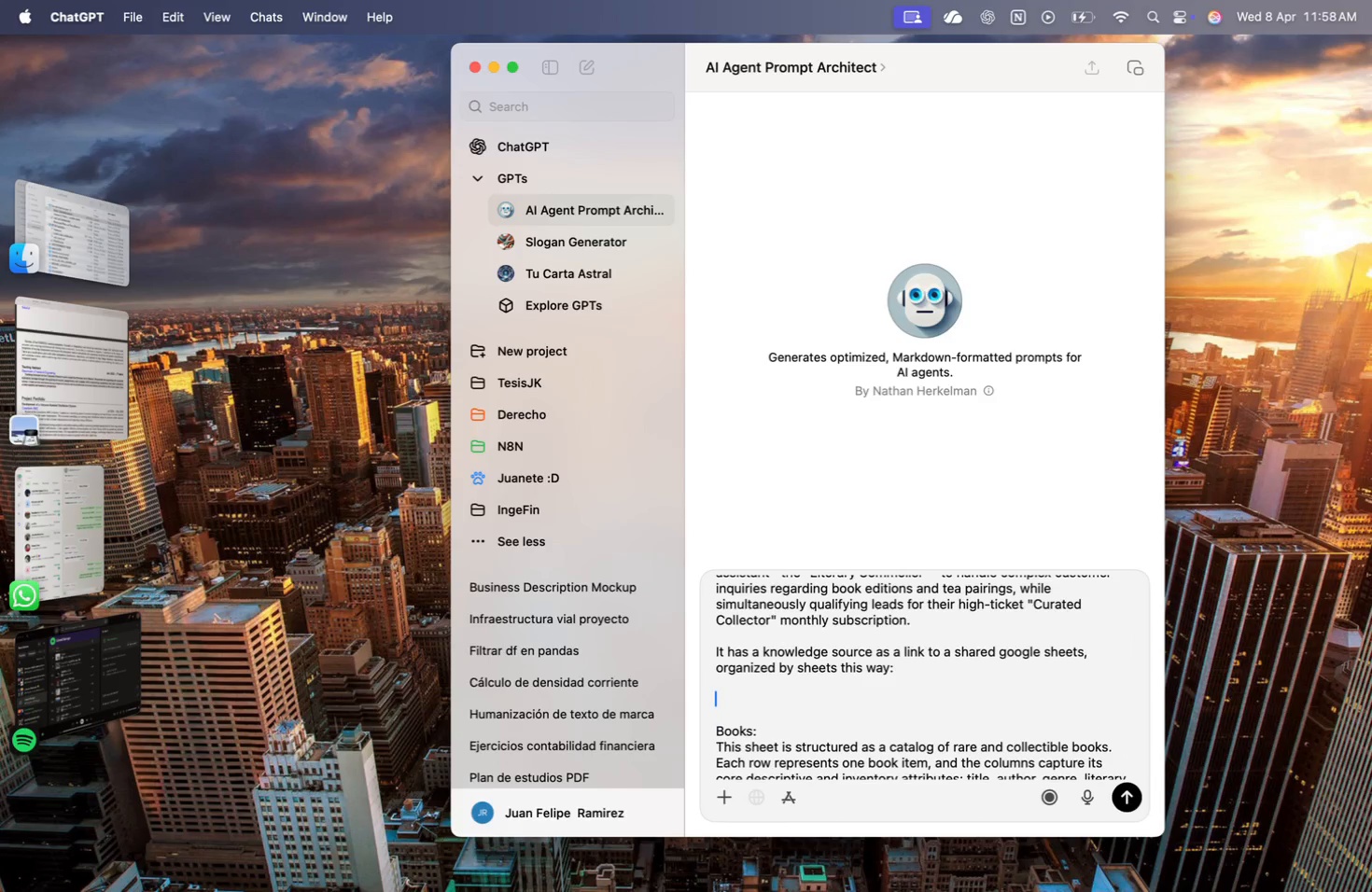 
key(ArrowUp)
 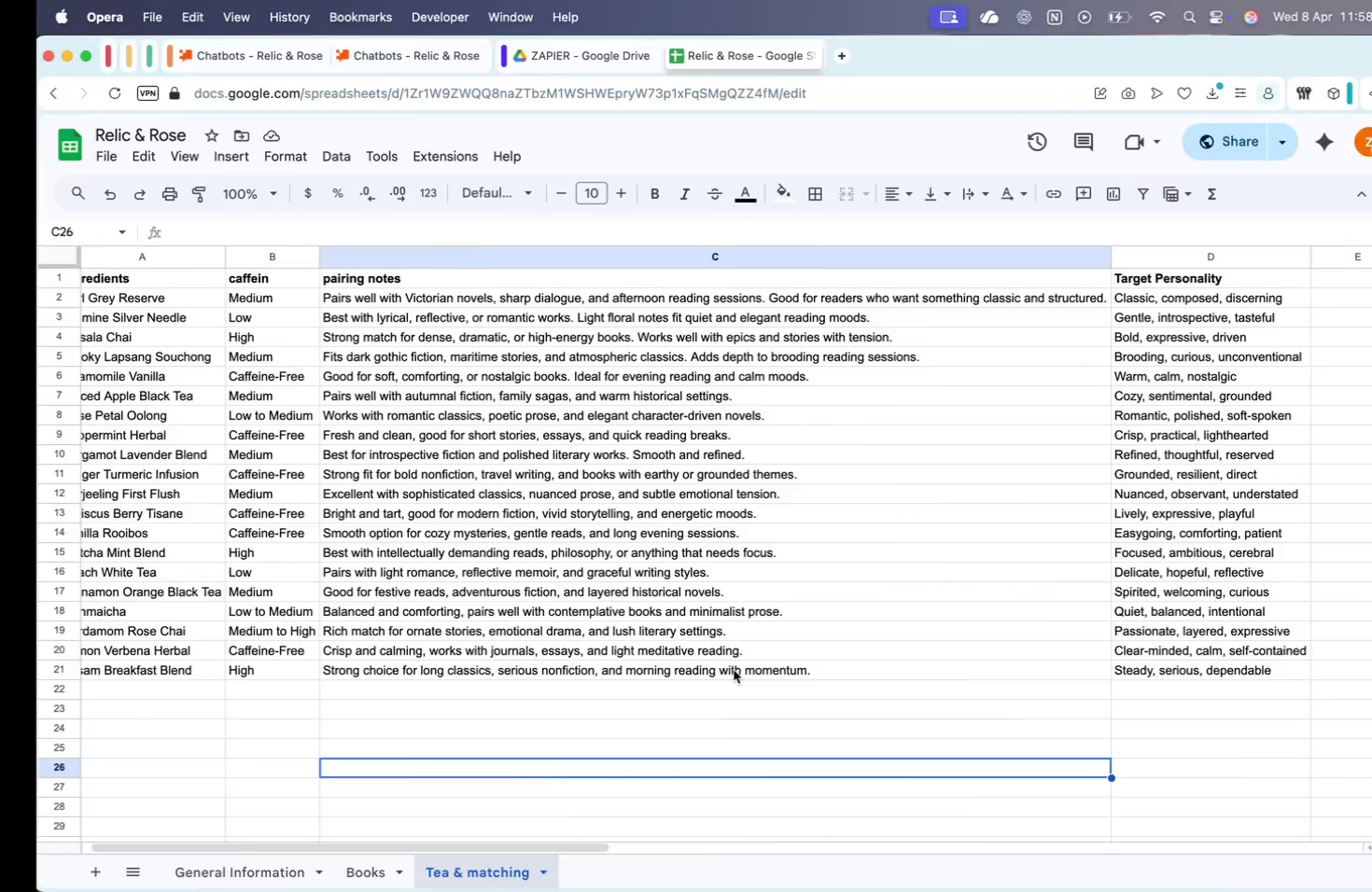 
type(GGenre)
key(Backspace)
key(Backspace)
type(eral Inofrmatip)
key(Backspace)
type(on:)
 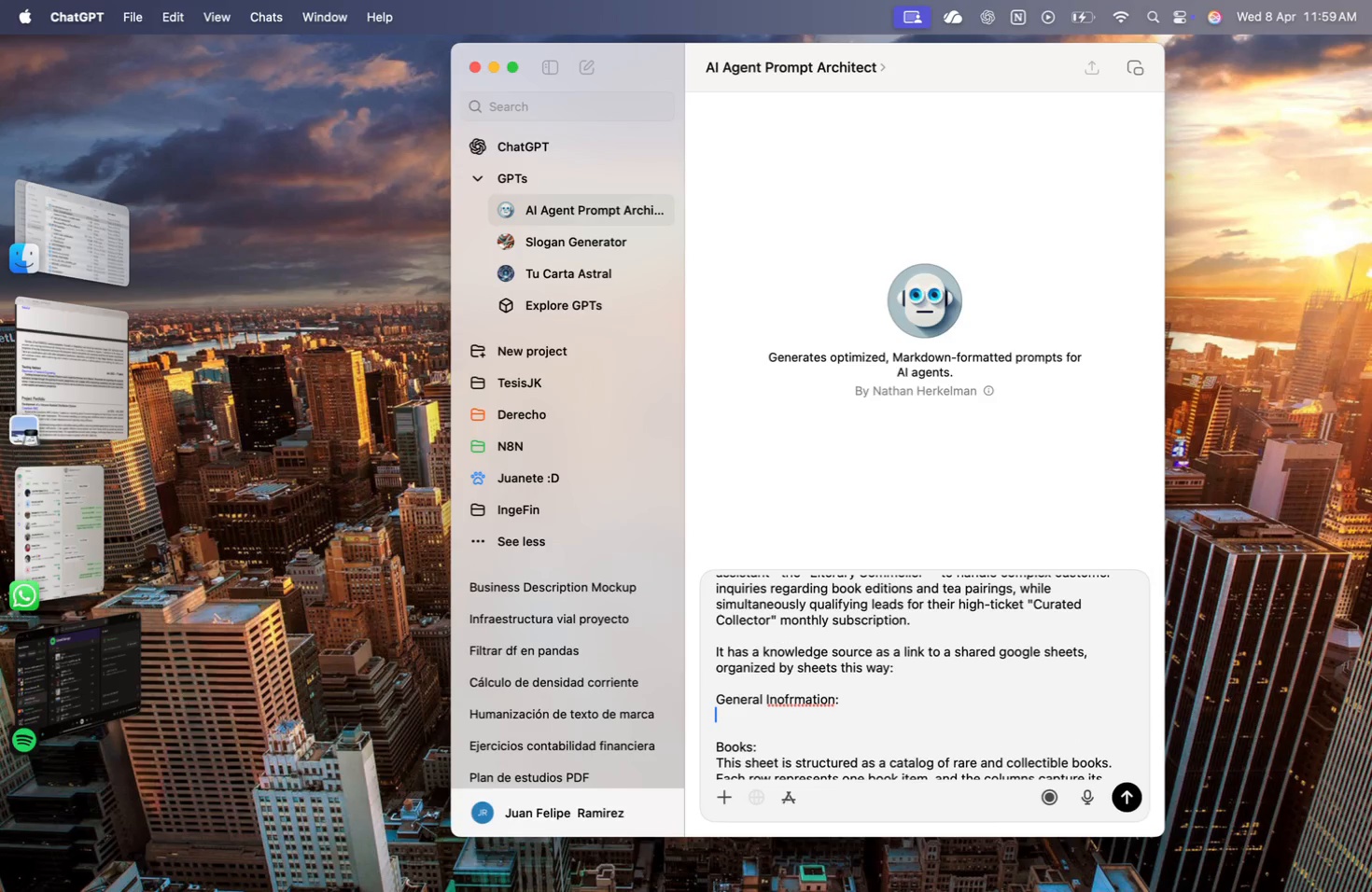 
key(Shift+Enter)
 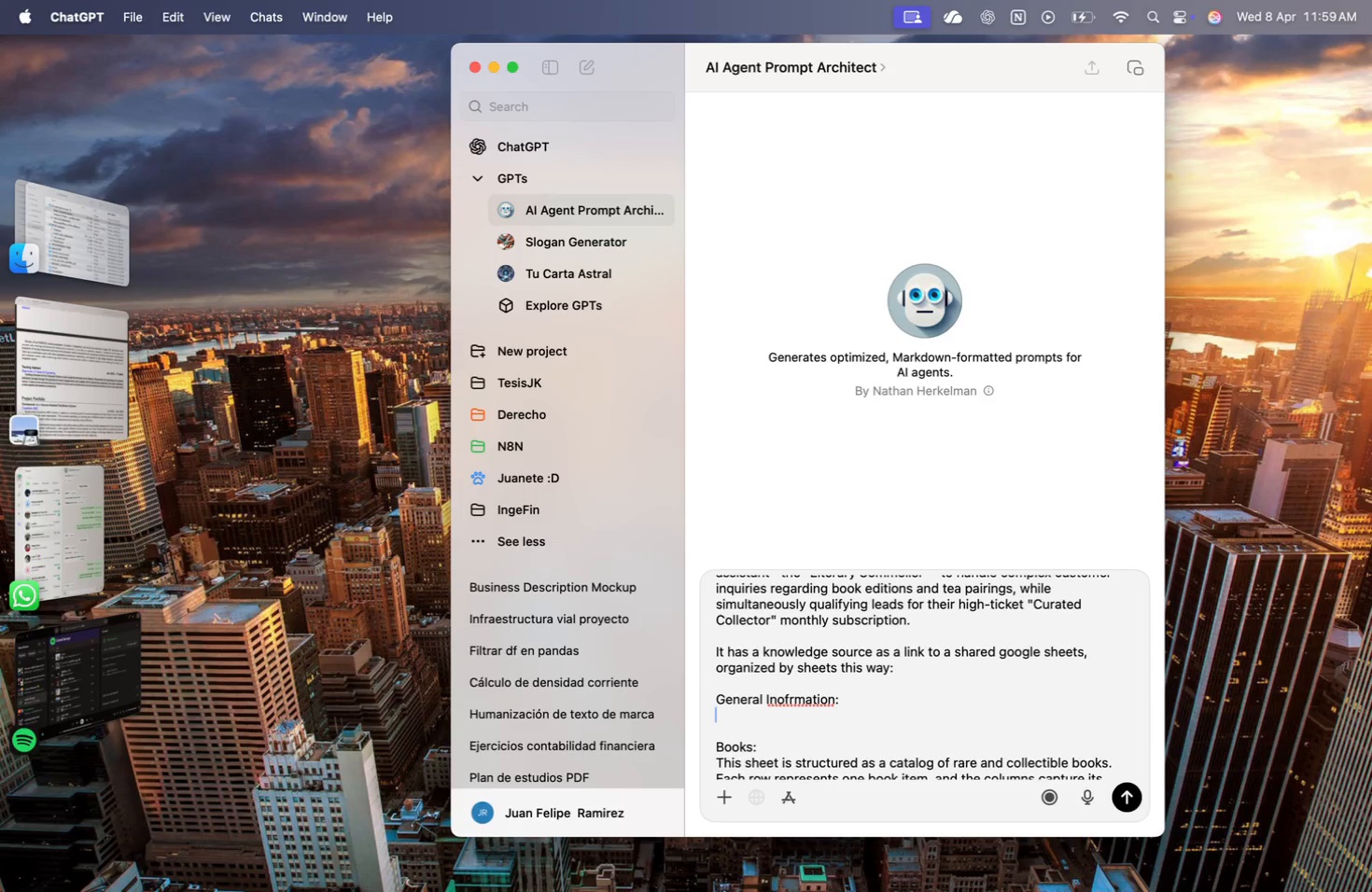 
wait(39.17)
 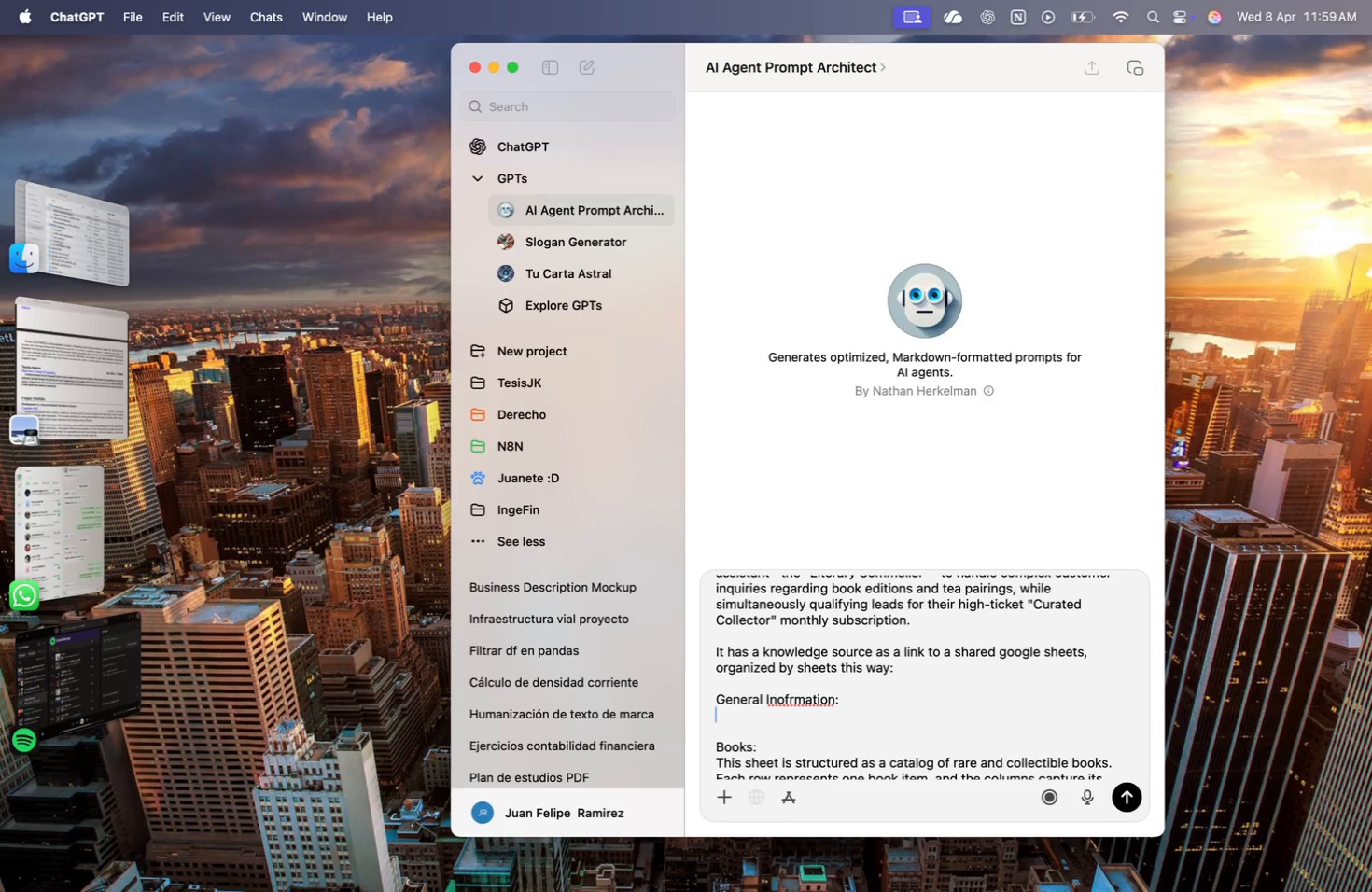 
left_click([780, 698])
 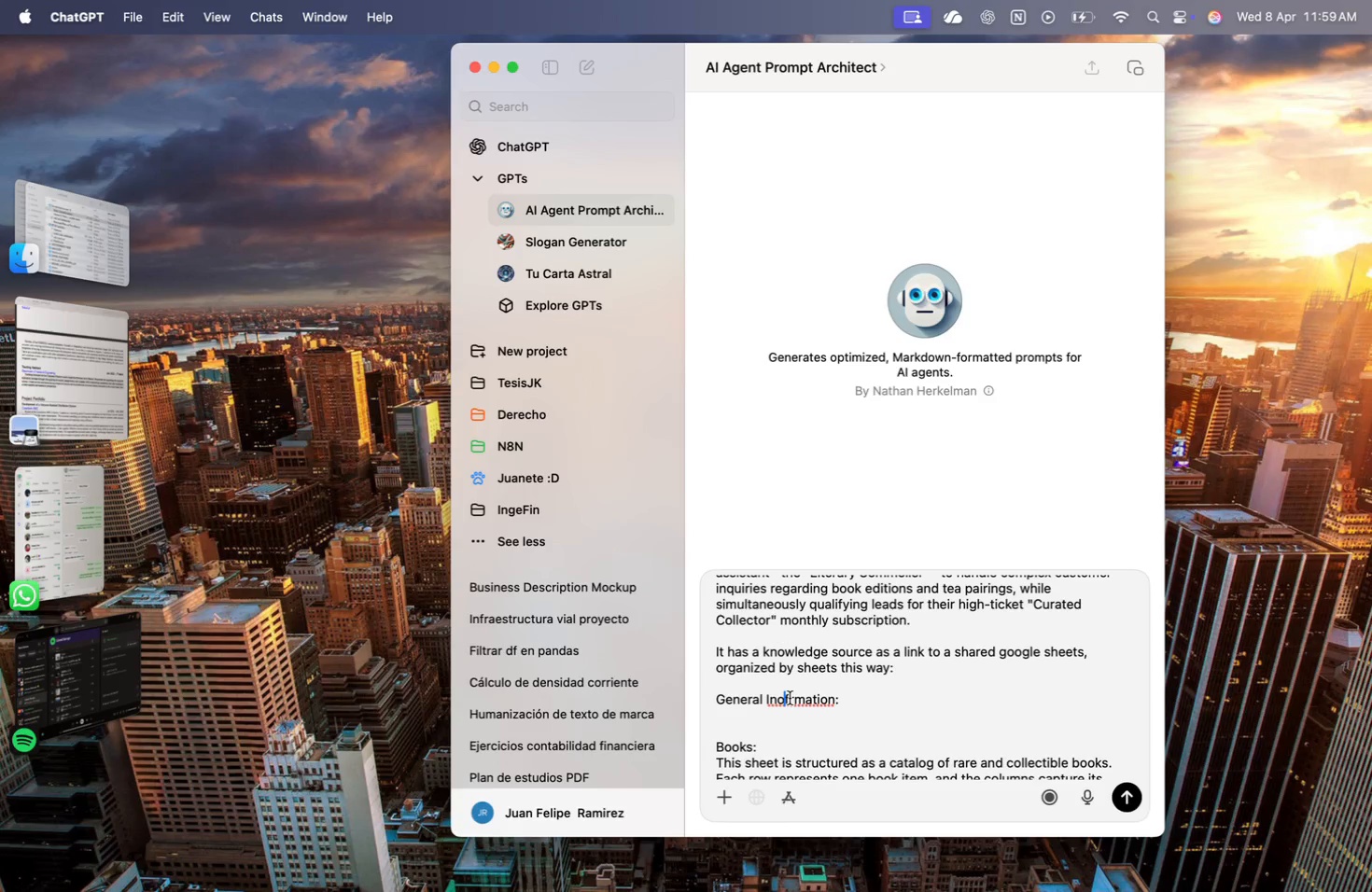 
key(Backspace)
 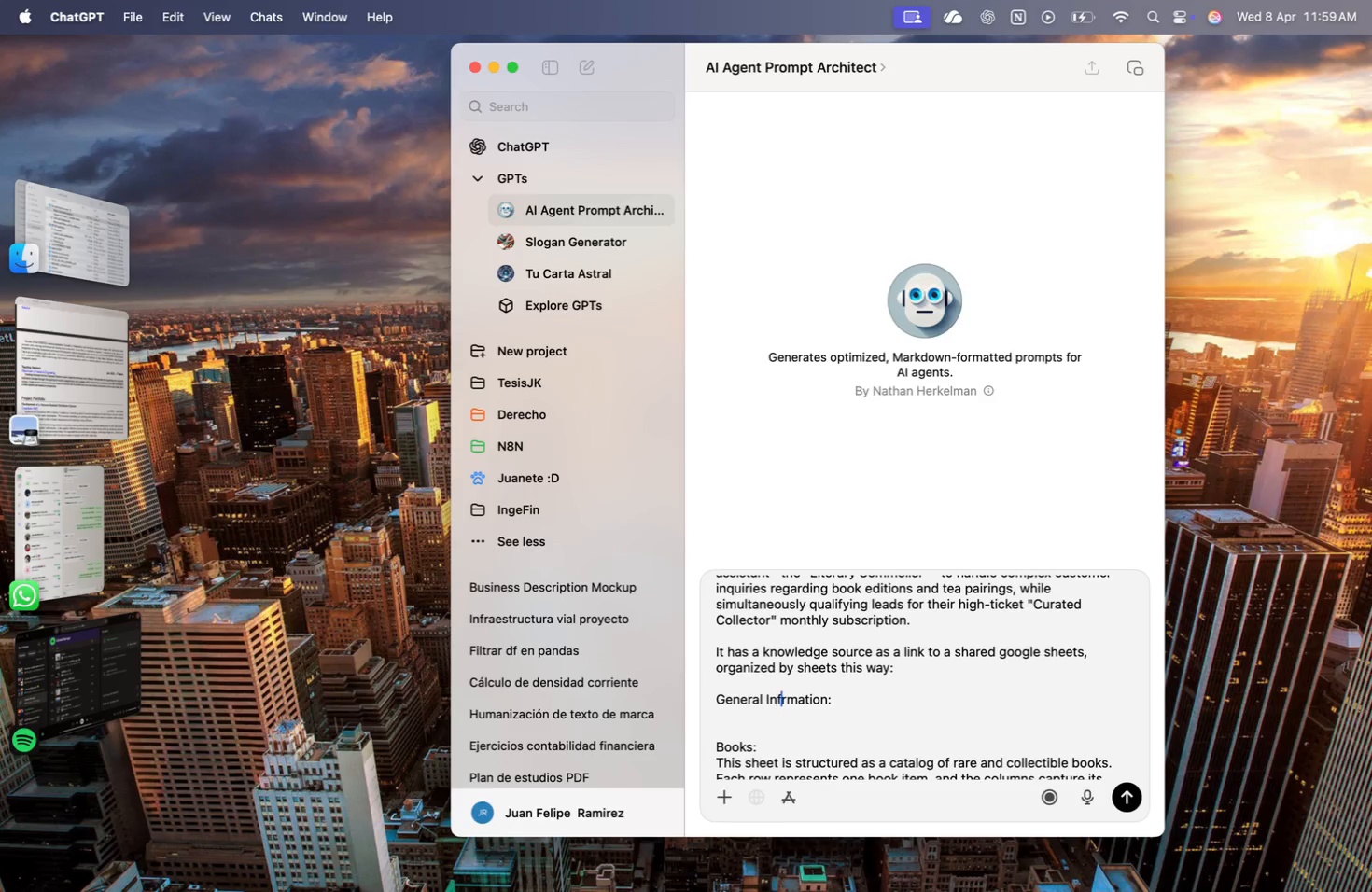 
key(ArrowRight)
 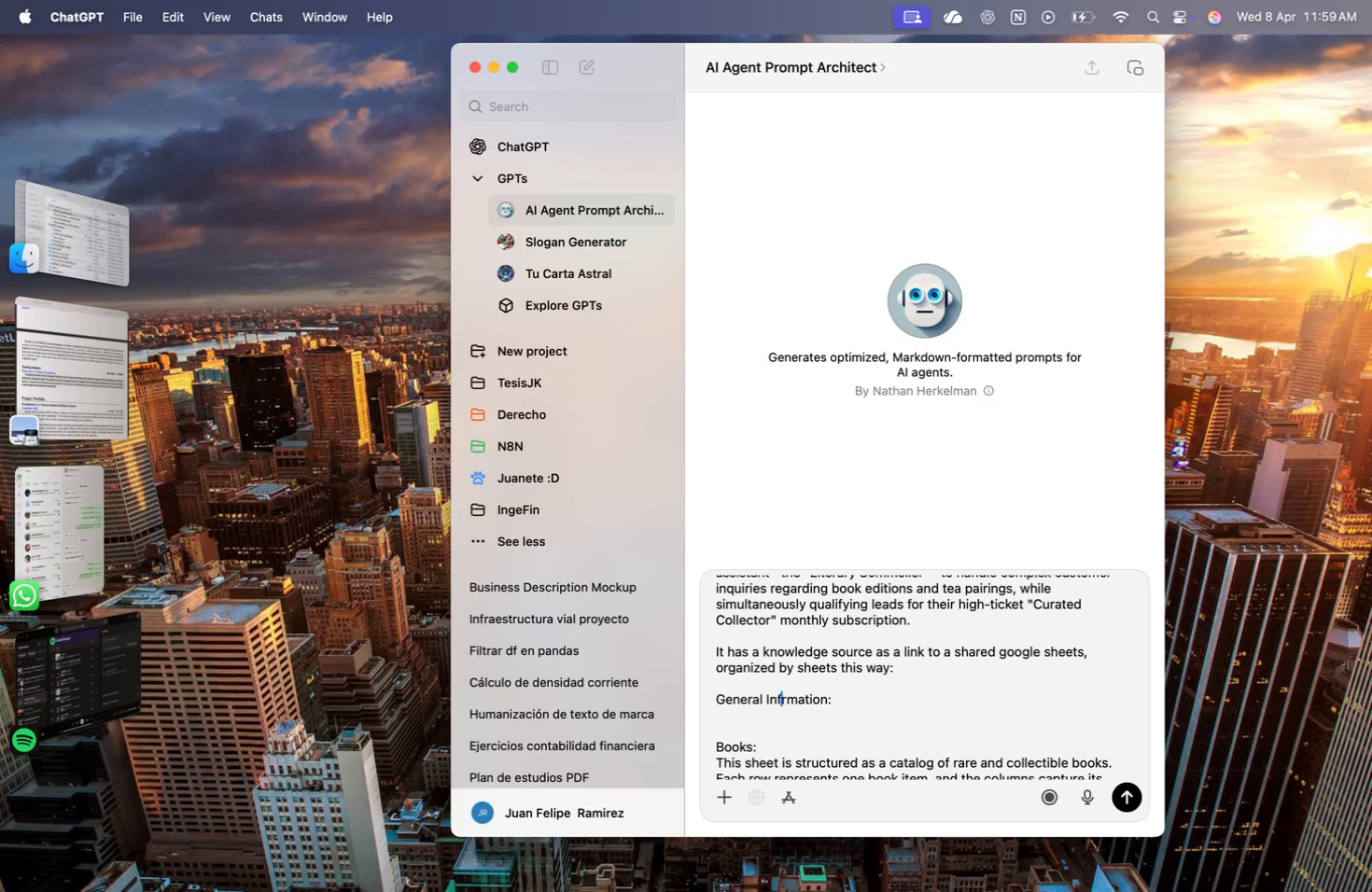 
key(O)
 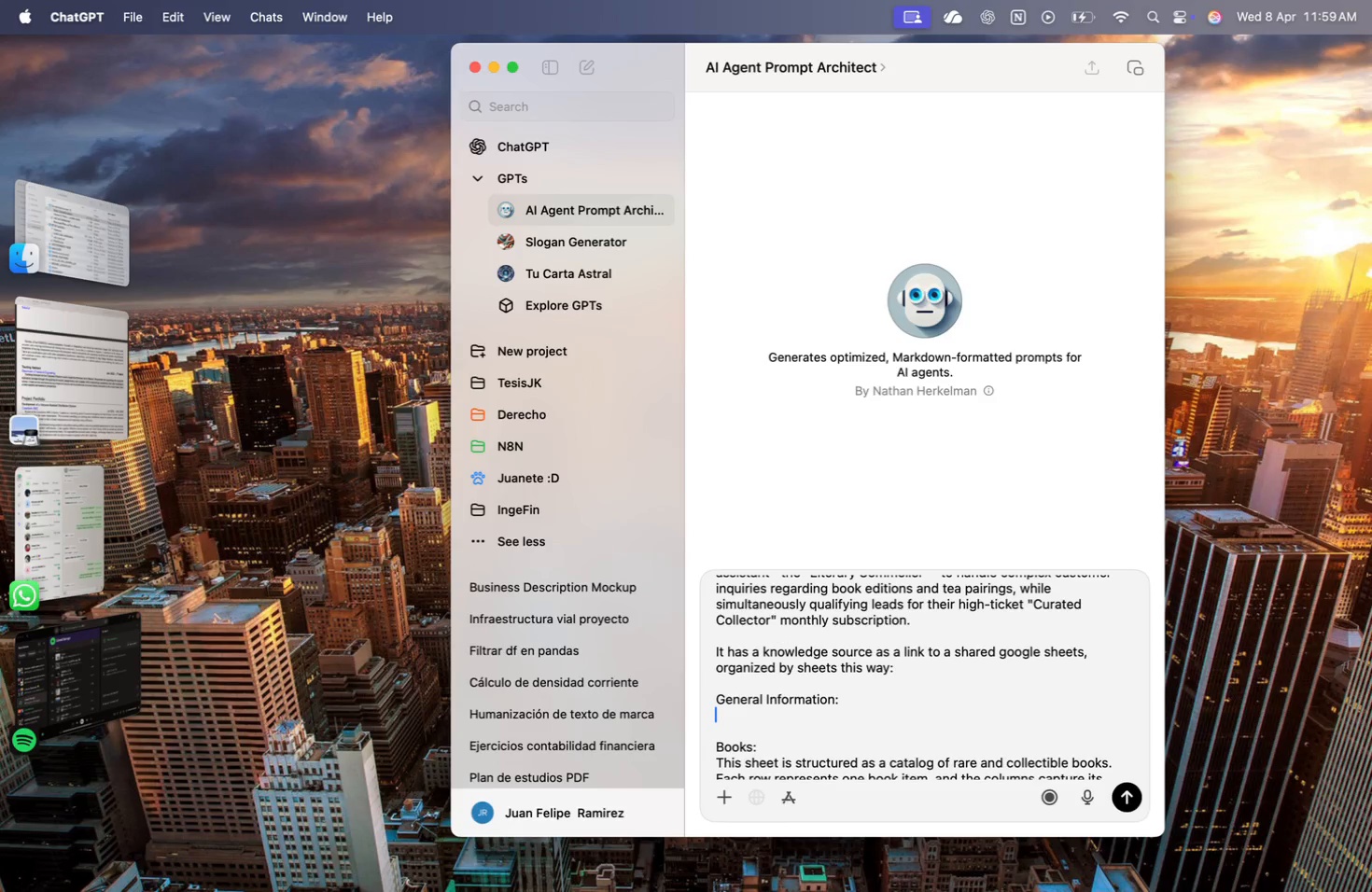 
key(ArrowDown)
 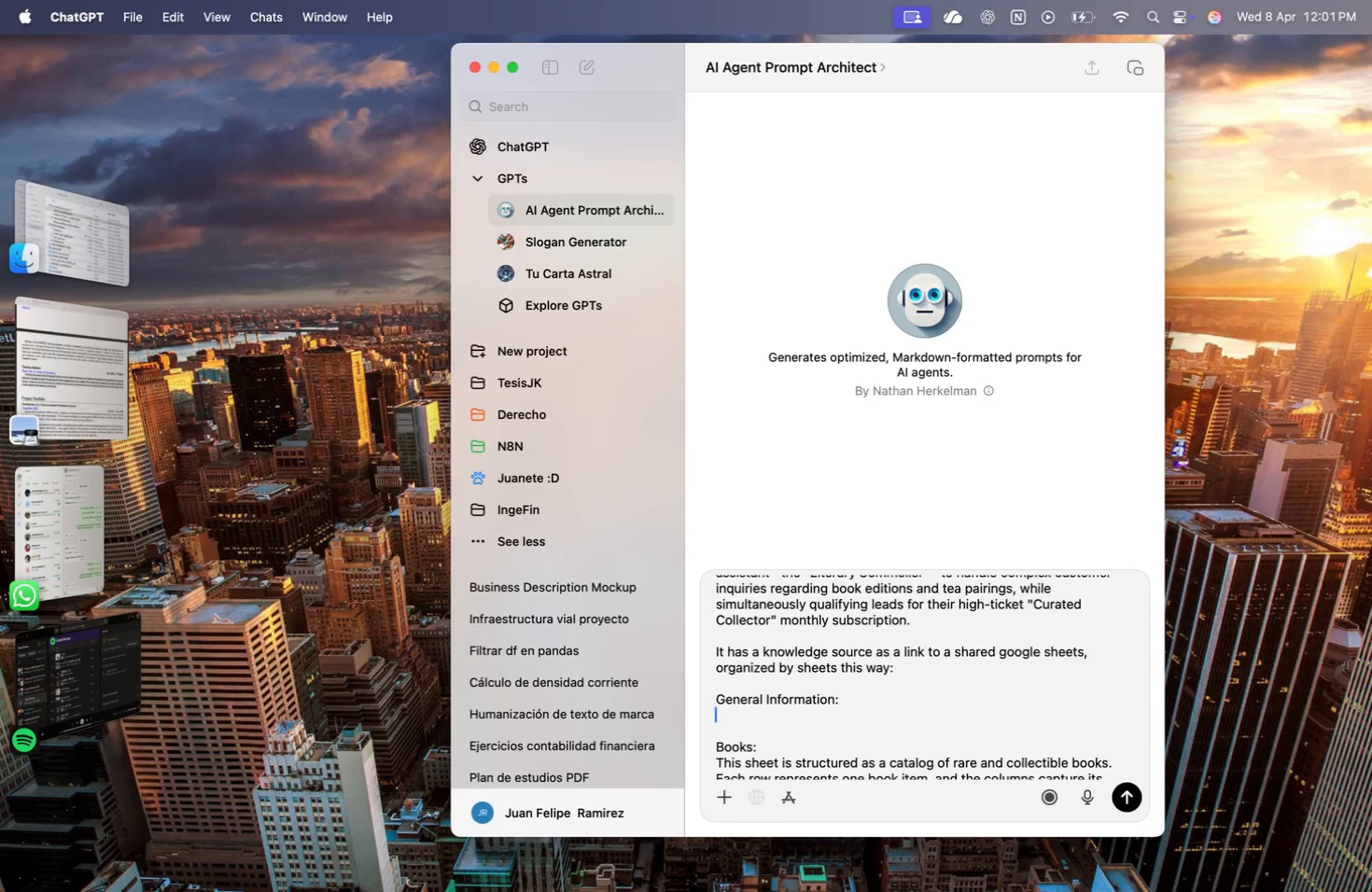 
wait(107.43)
 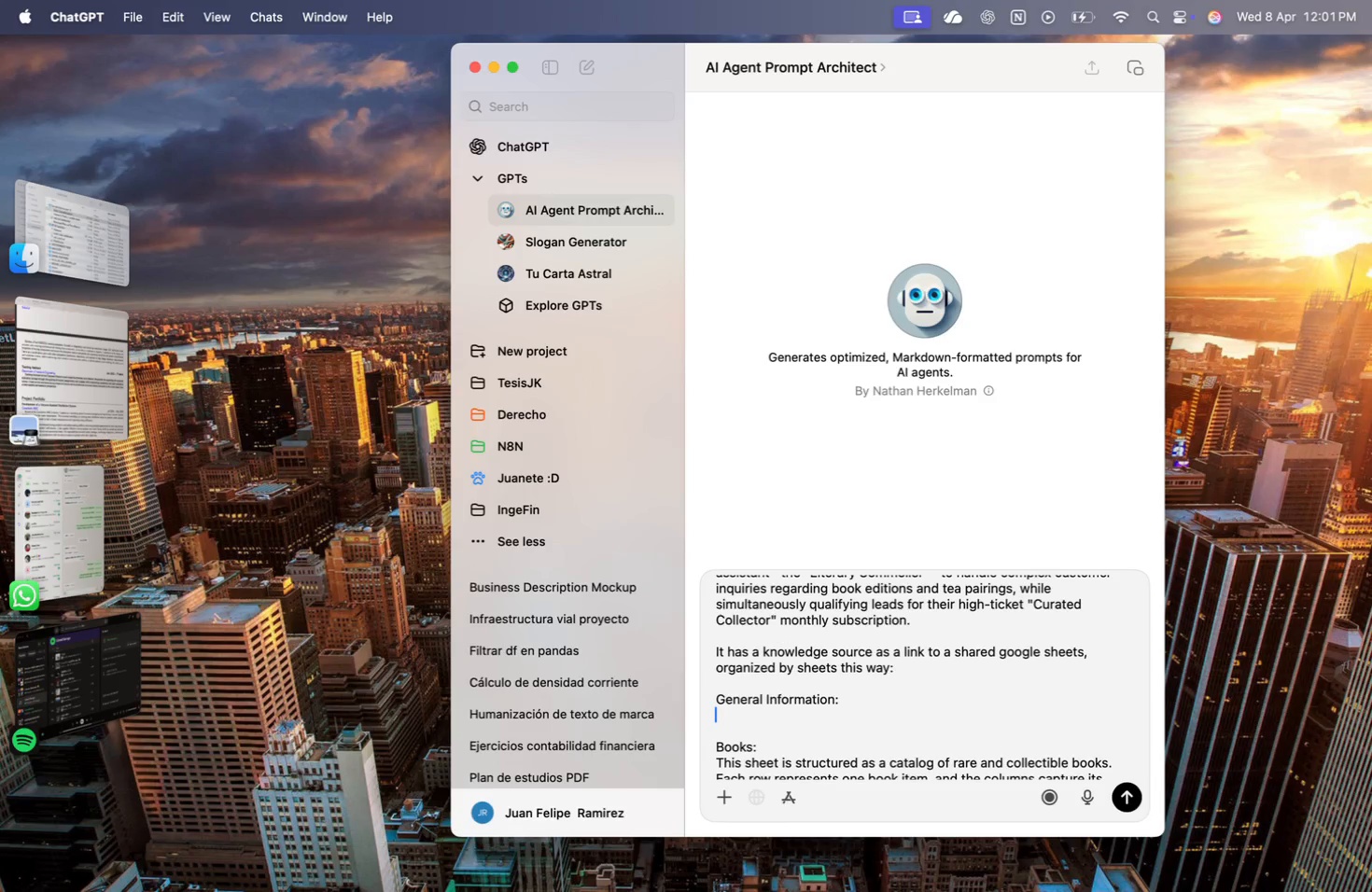 
type(This sheet is sy)
key(Backspace)
type(tructures )
key(Backspace)
key(Backspace)
type(d a )
key(Backspace)
type(s a list )
 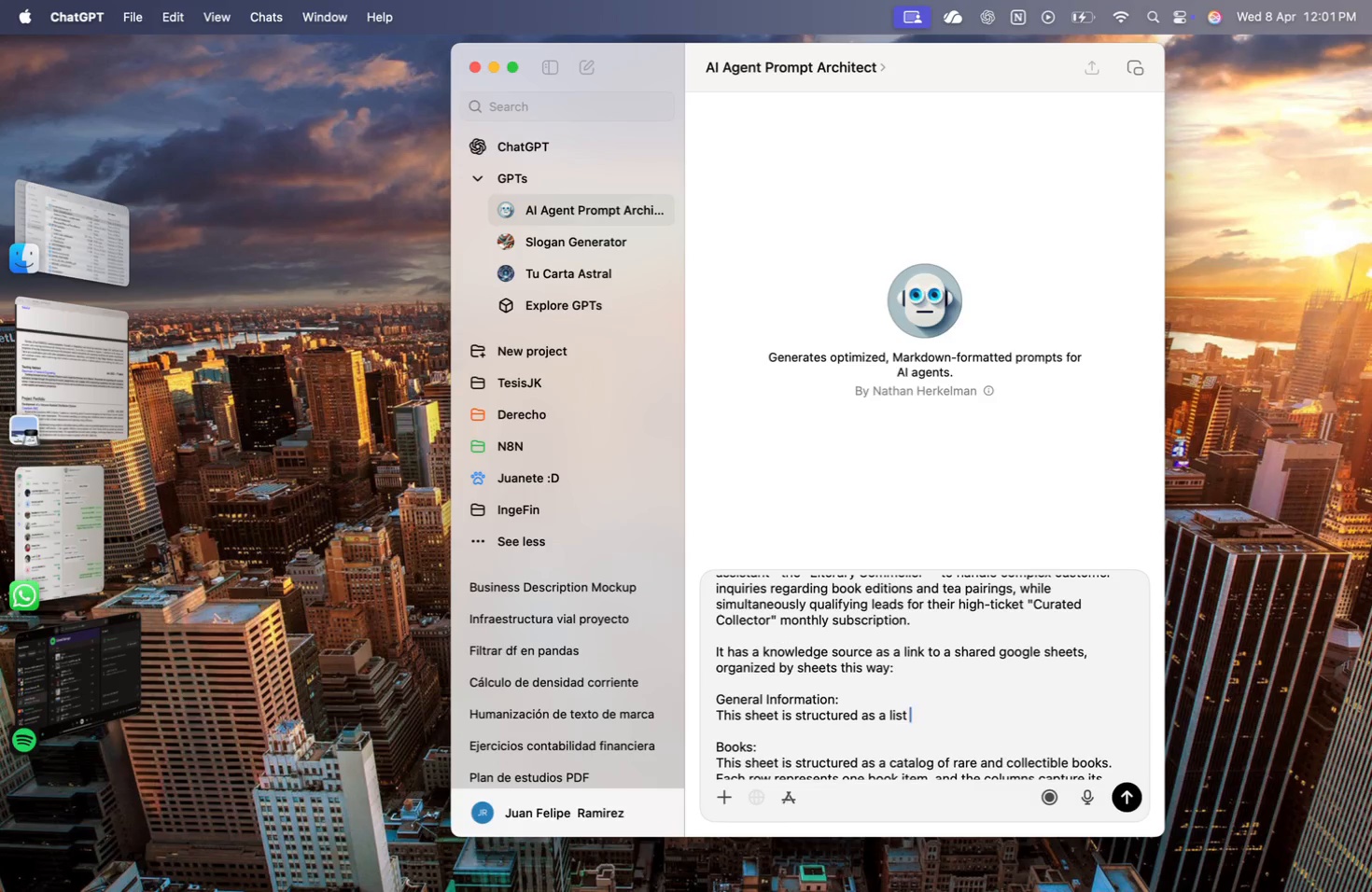 
left_click([790, 698])
 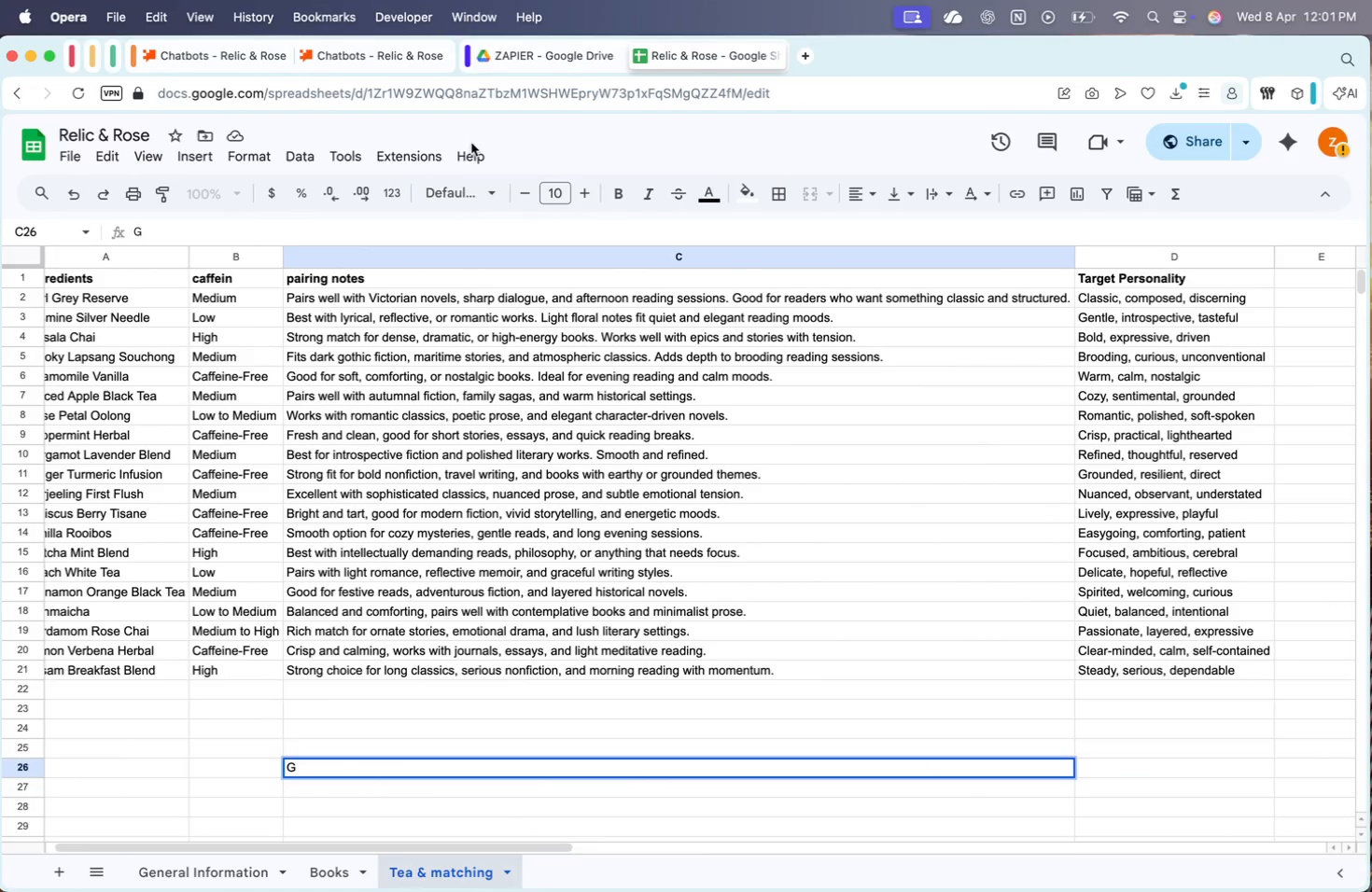 
left_click([395, 52])